 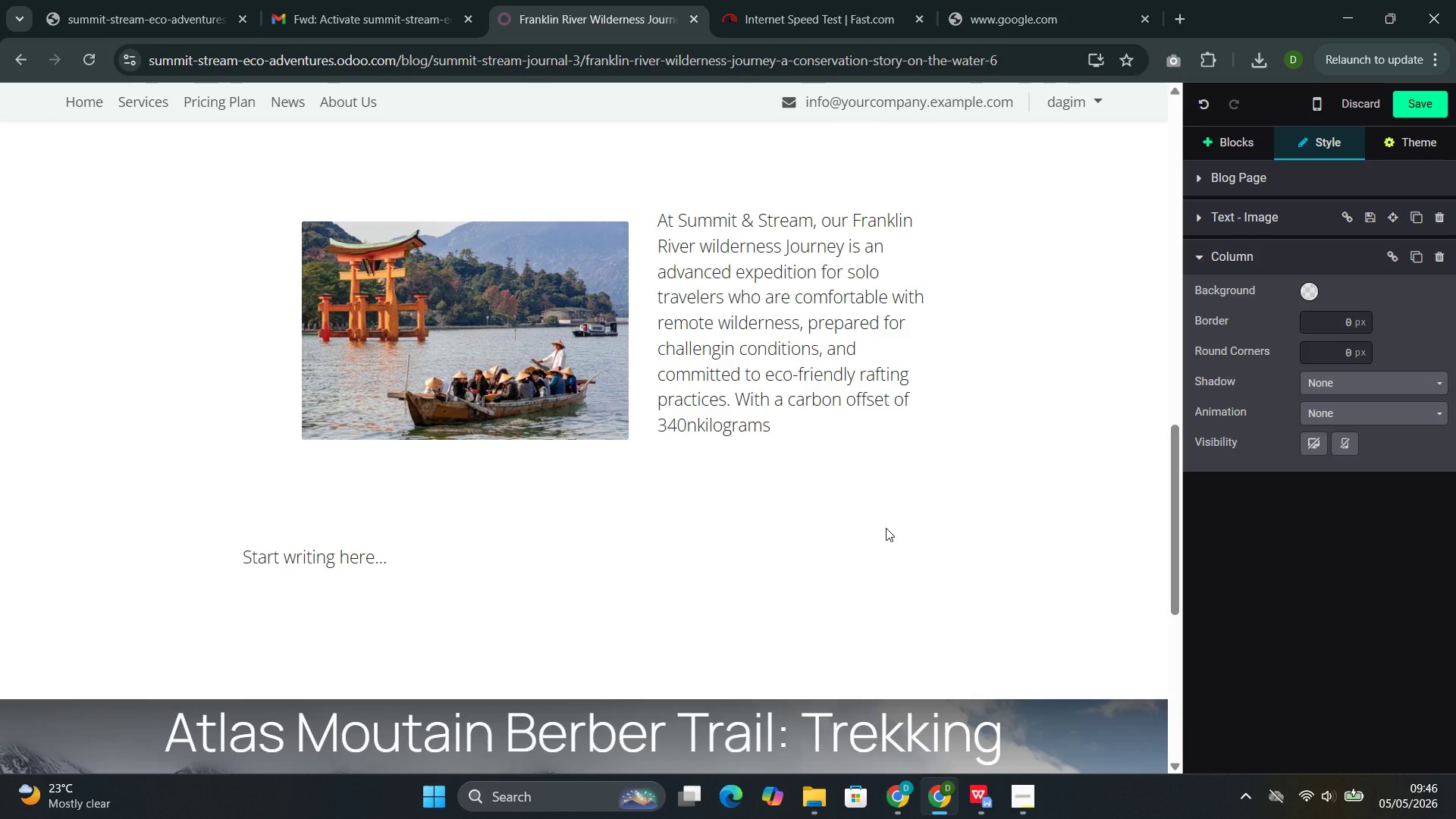 
left_click([695, 425])
 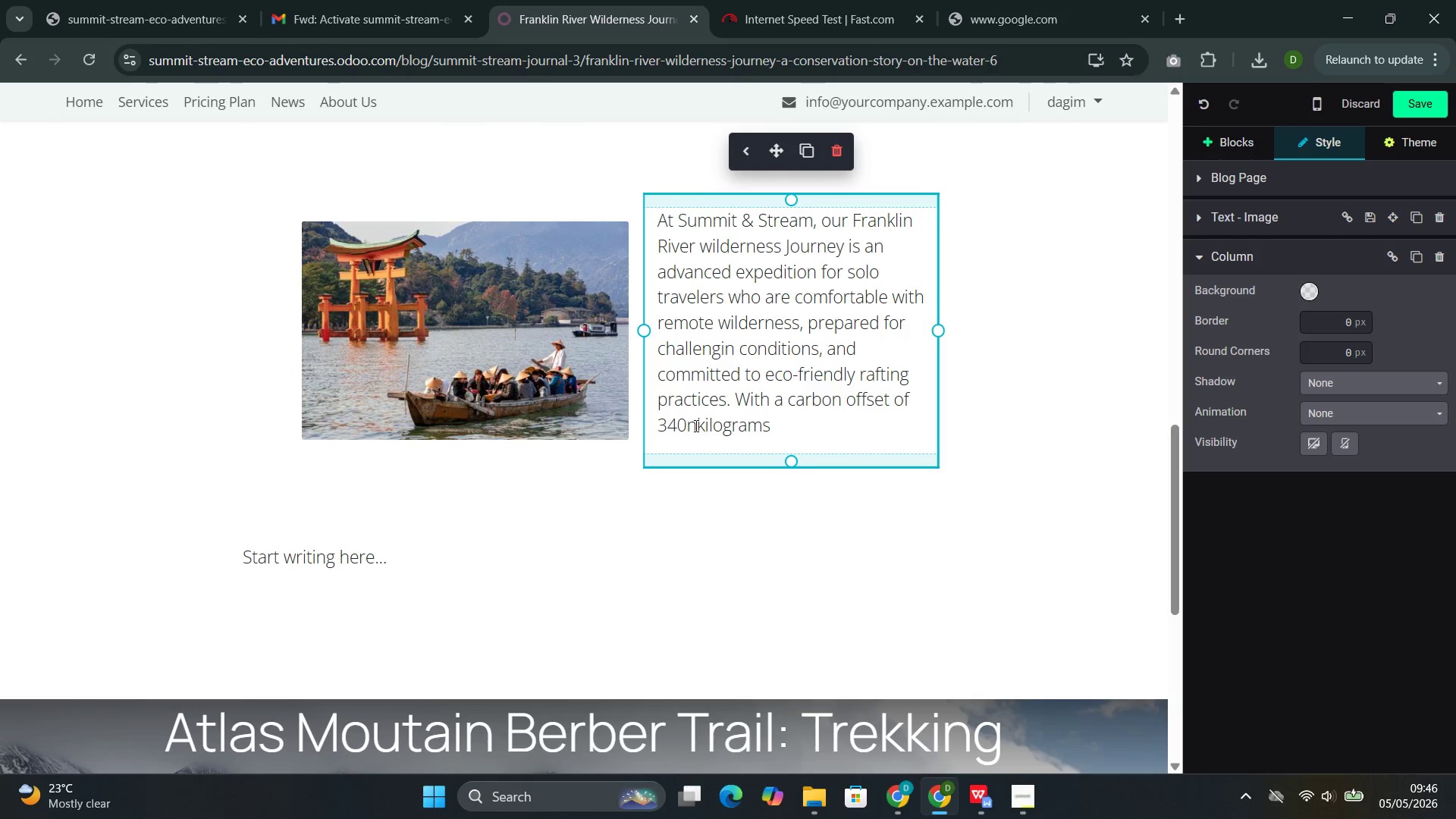 
key(Backspace)
 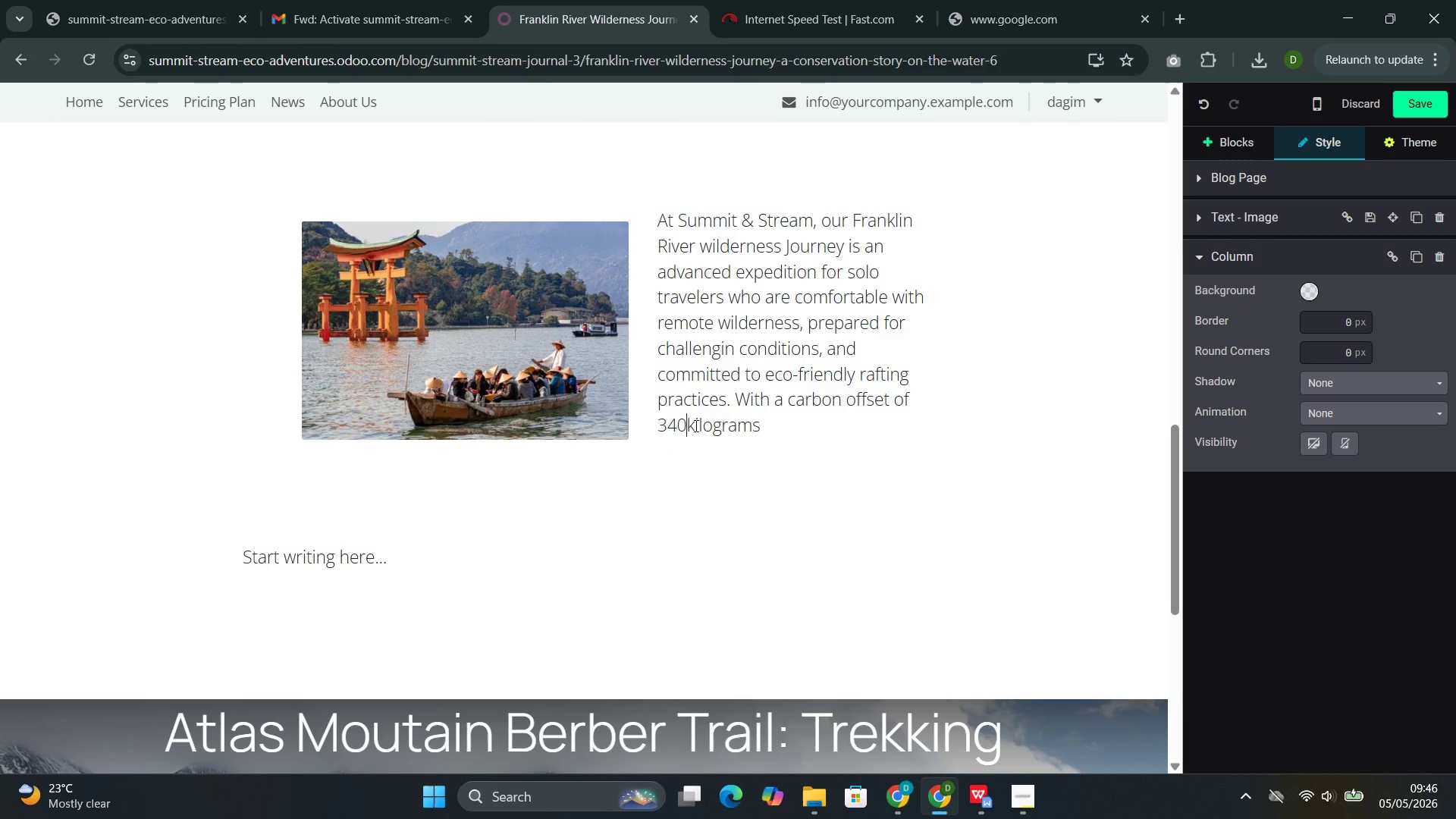 
key(Space)
 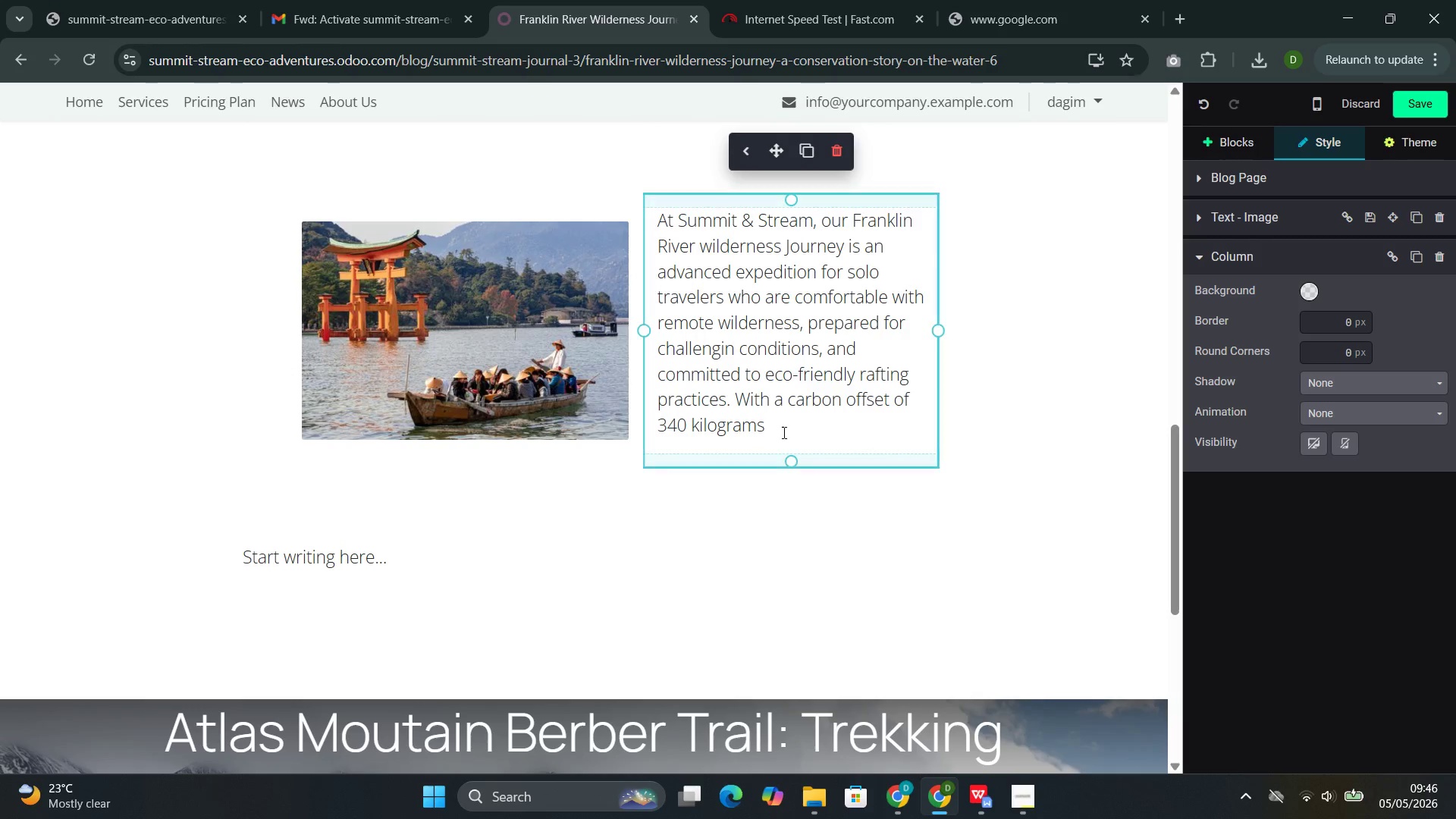 
left_click([786, 431])
 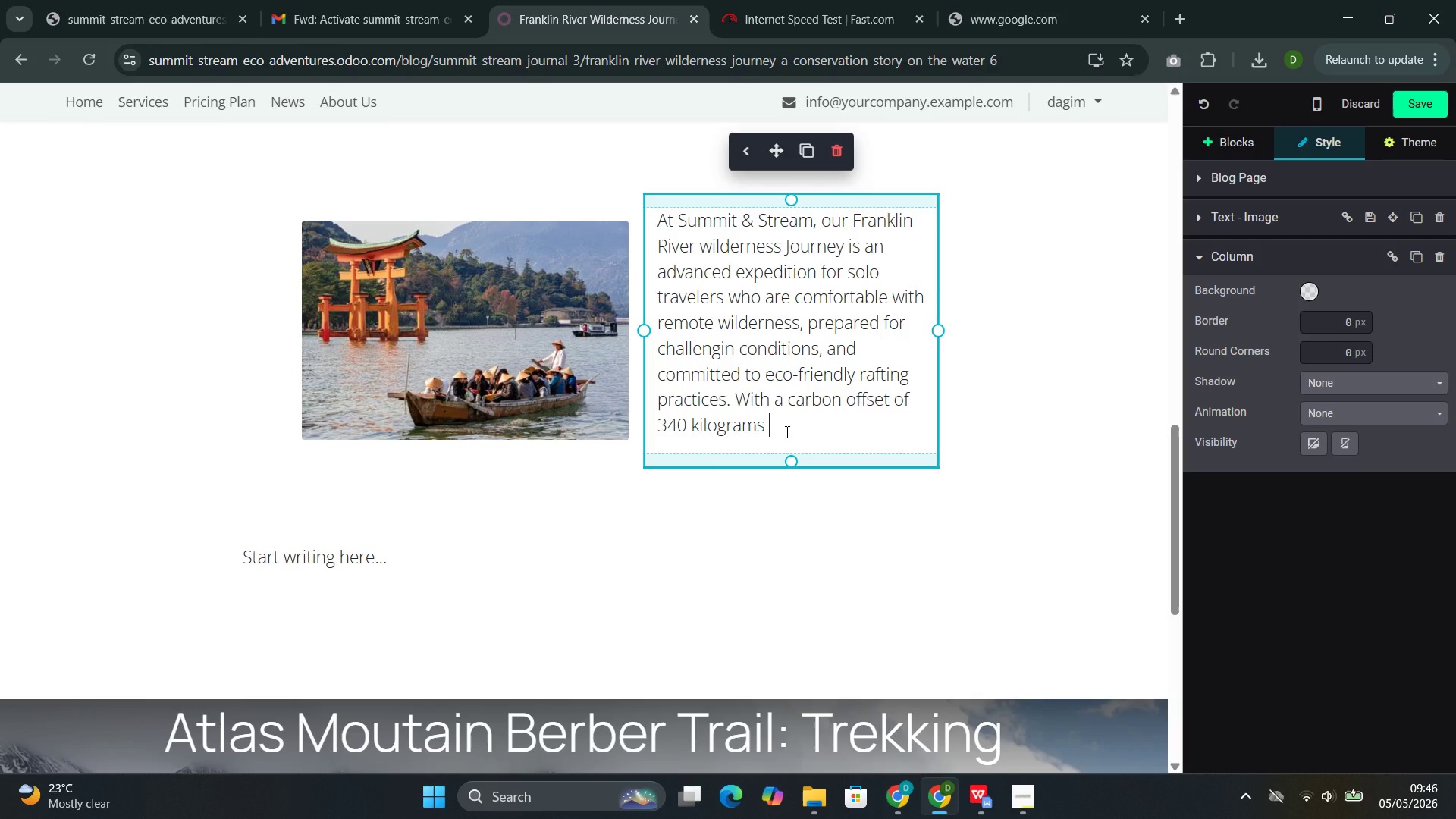 
key(Backspace)
type(, this j)
 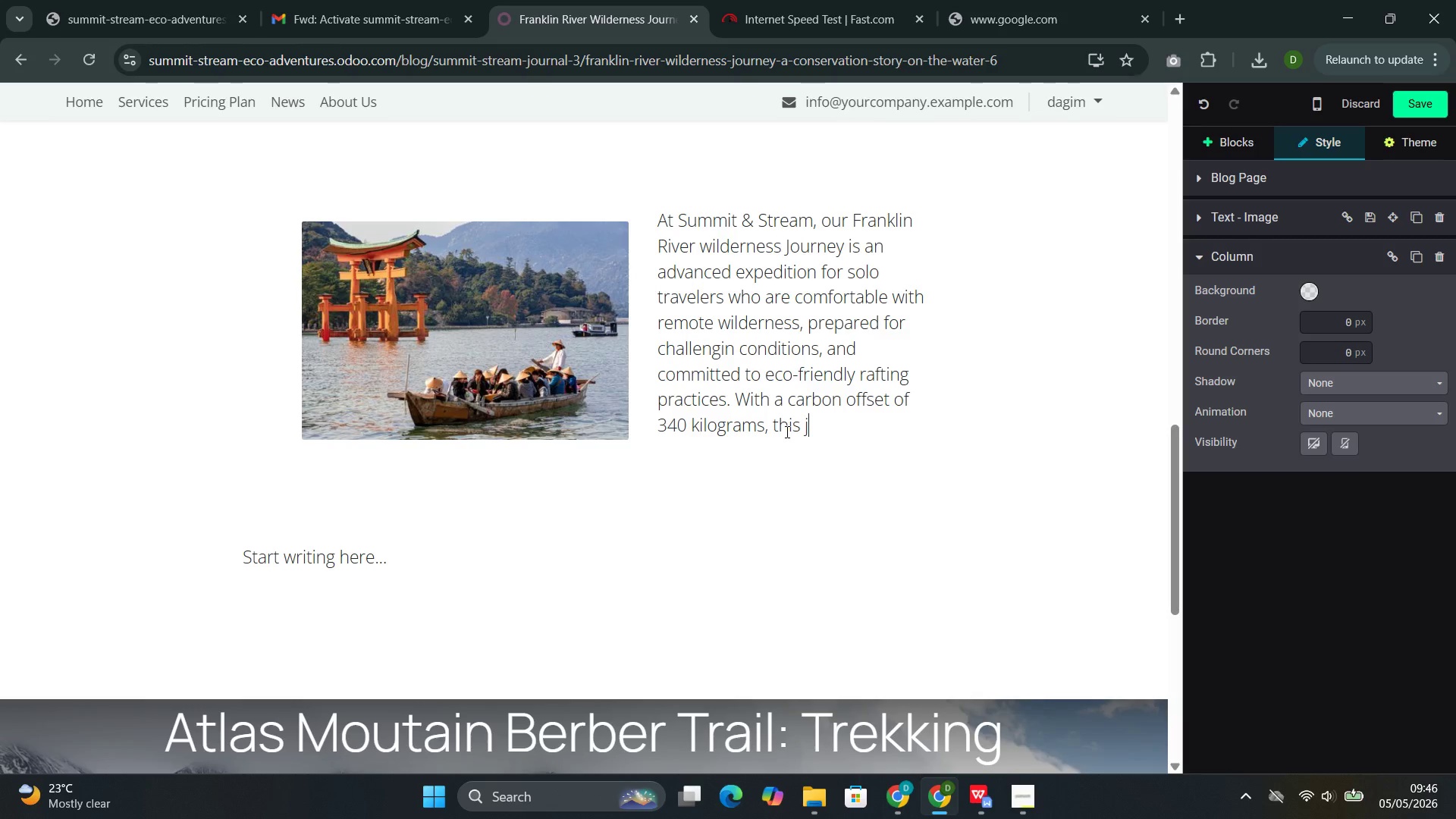 
wait(14.56)
 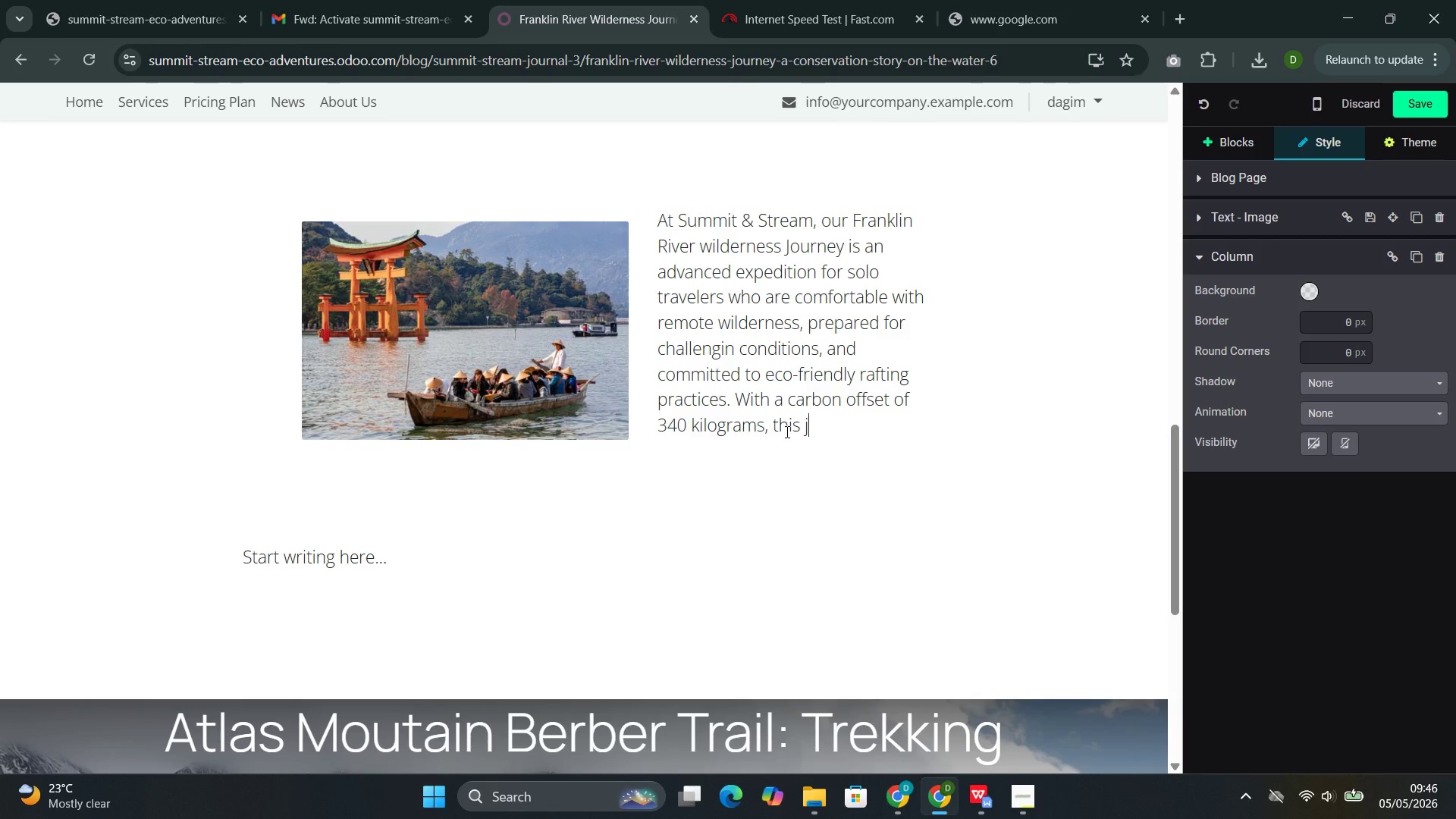 
type(out)
key(Backspace)
type(rney )
 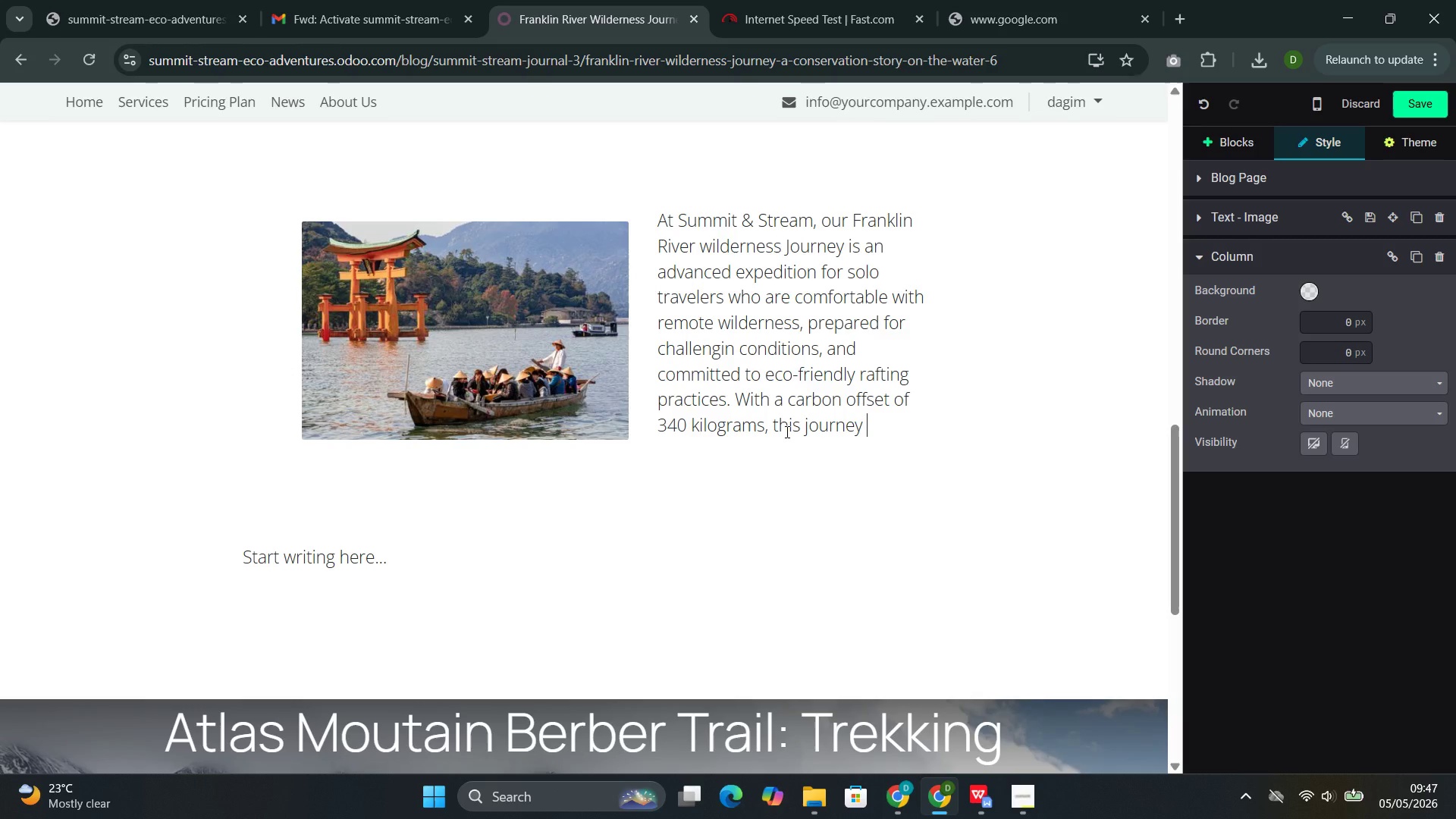 
wait(9.39)
 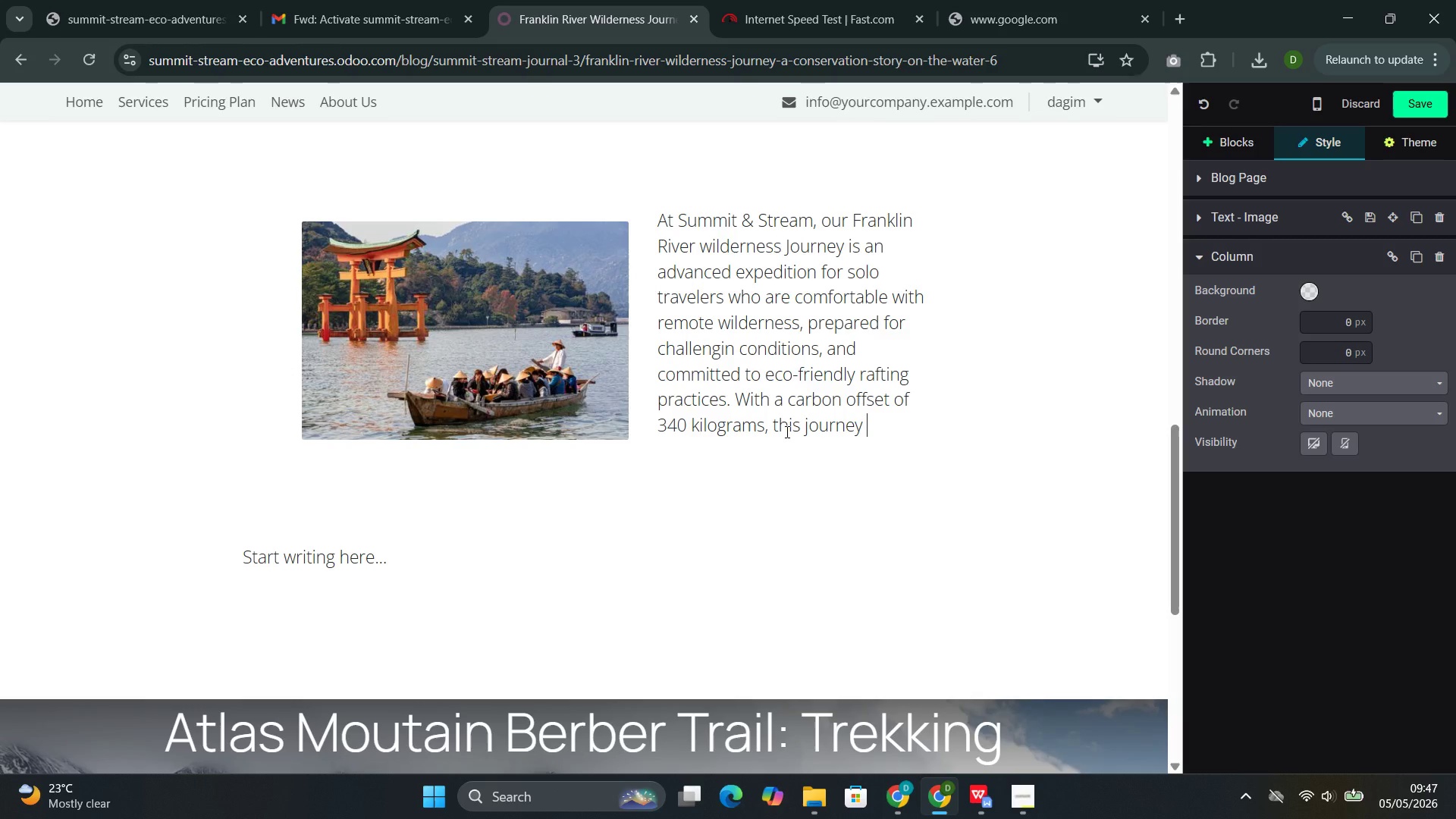 
left_click([877, 431])
 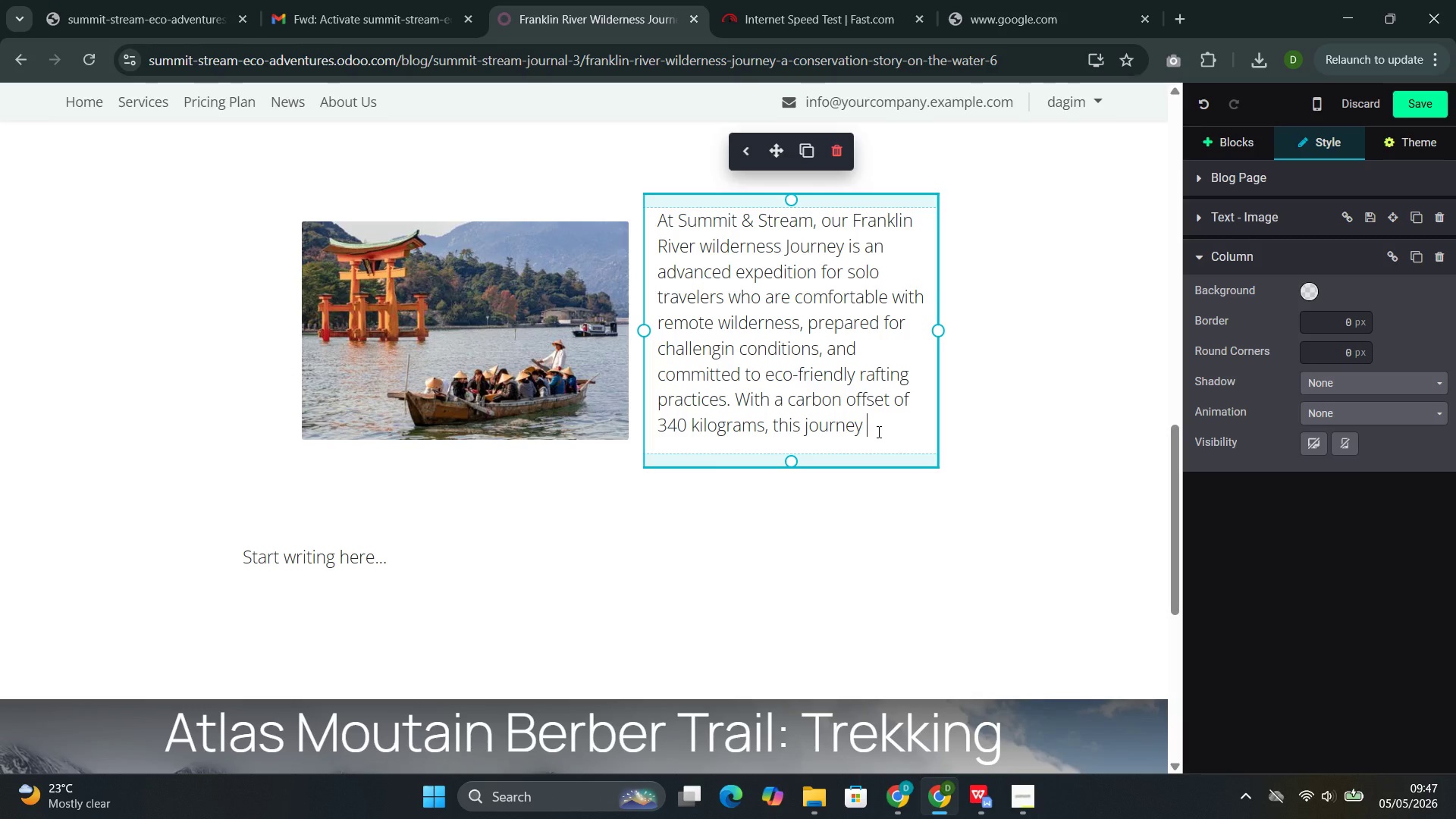 
wait(15.69)
 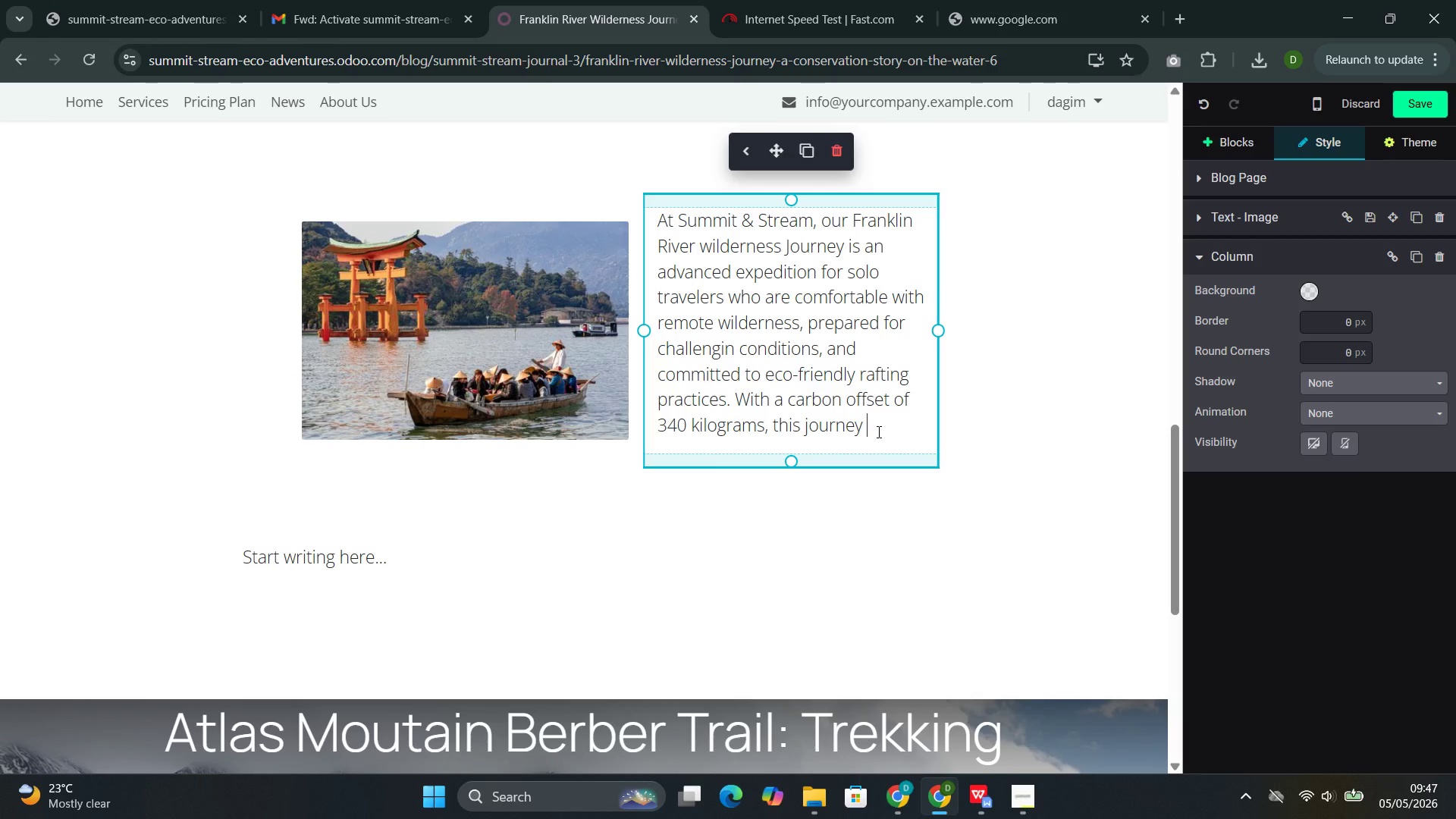 
left_click([989, 715])
 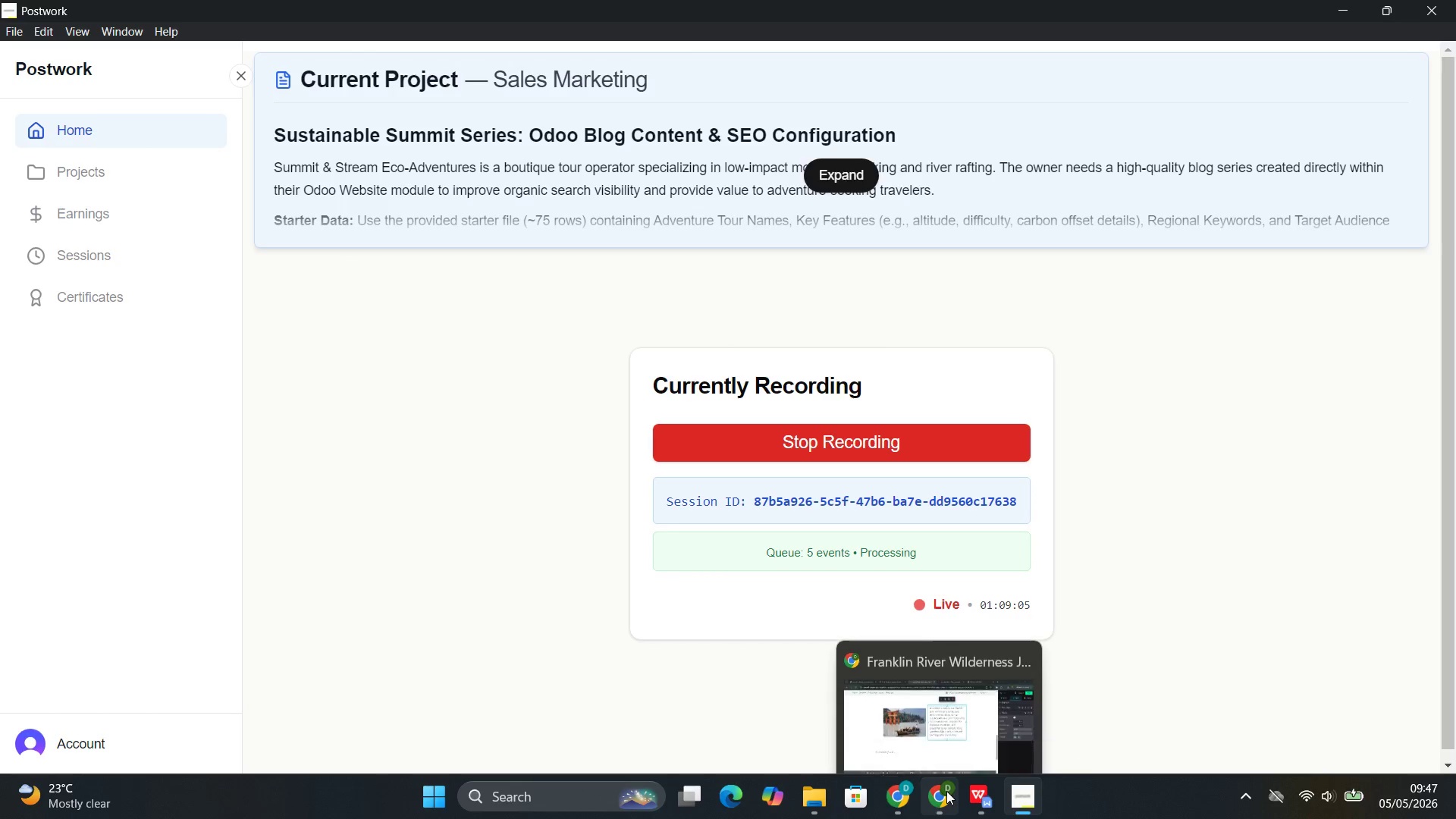 
left_click([943, 714])
 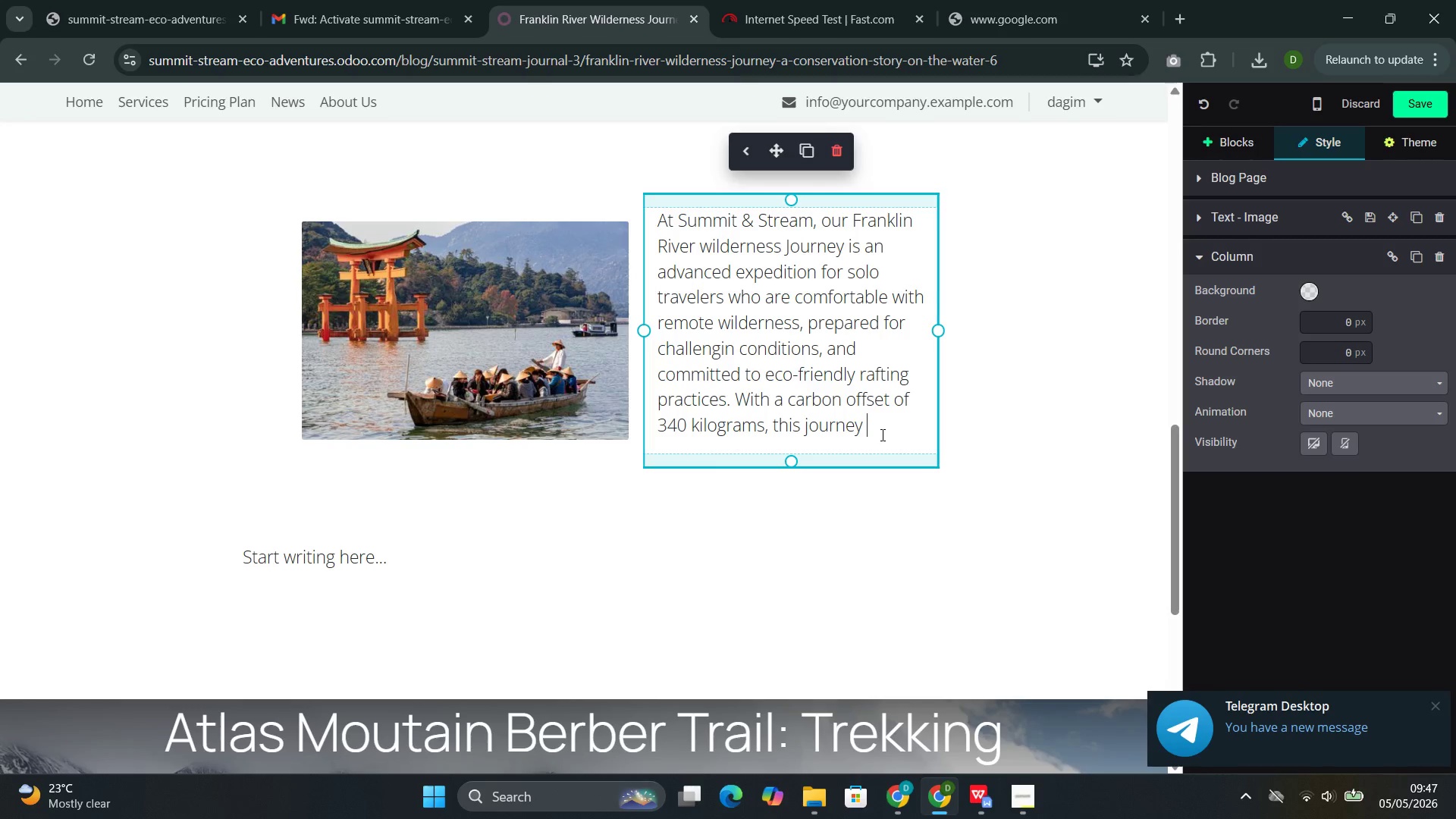 
wait(6.08)
 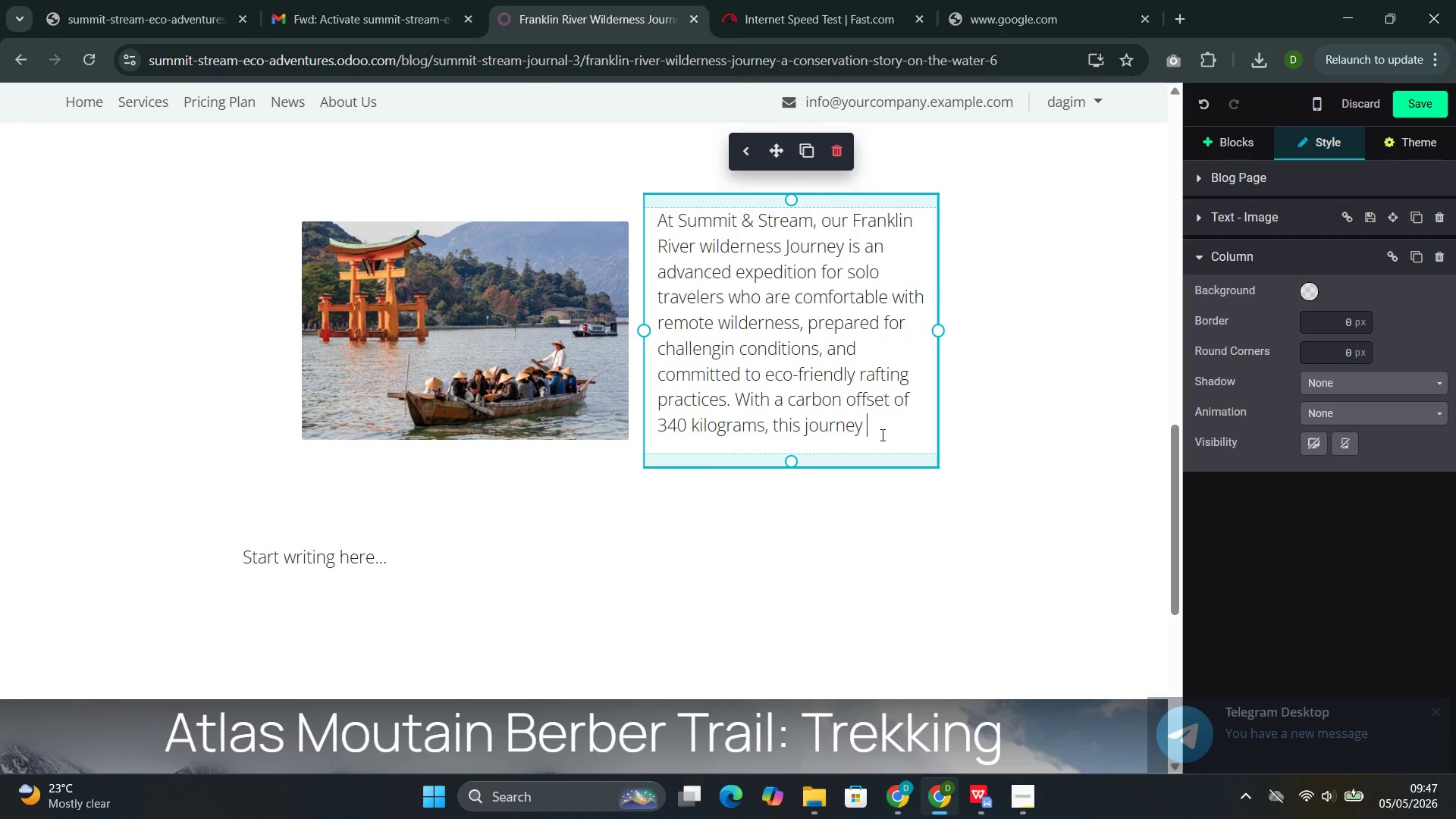 
type(demonstrates that adventure and conservar)
key(Backspace)
type(tion are inseparable)
 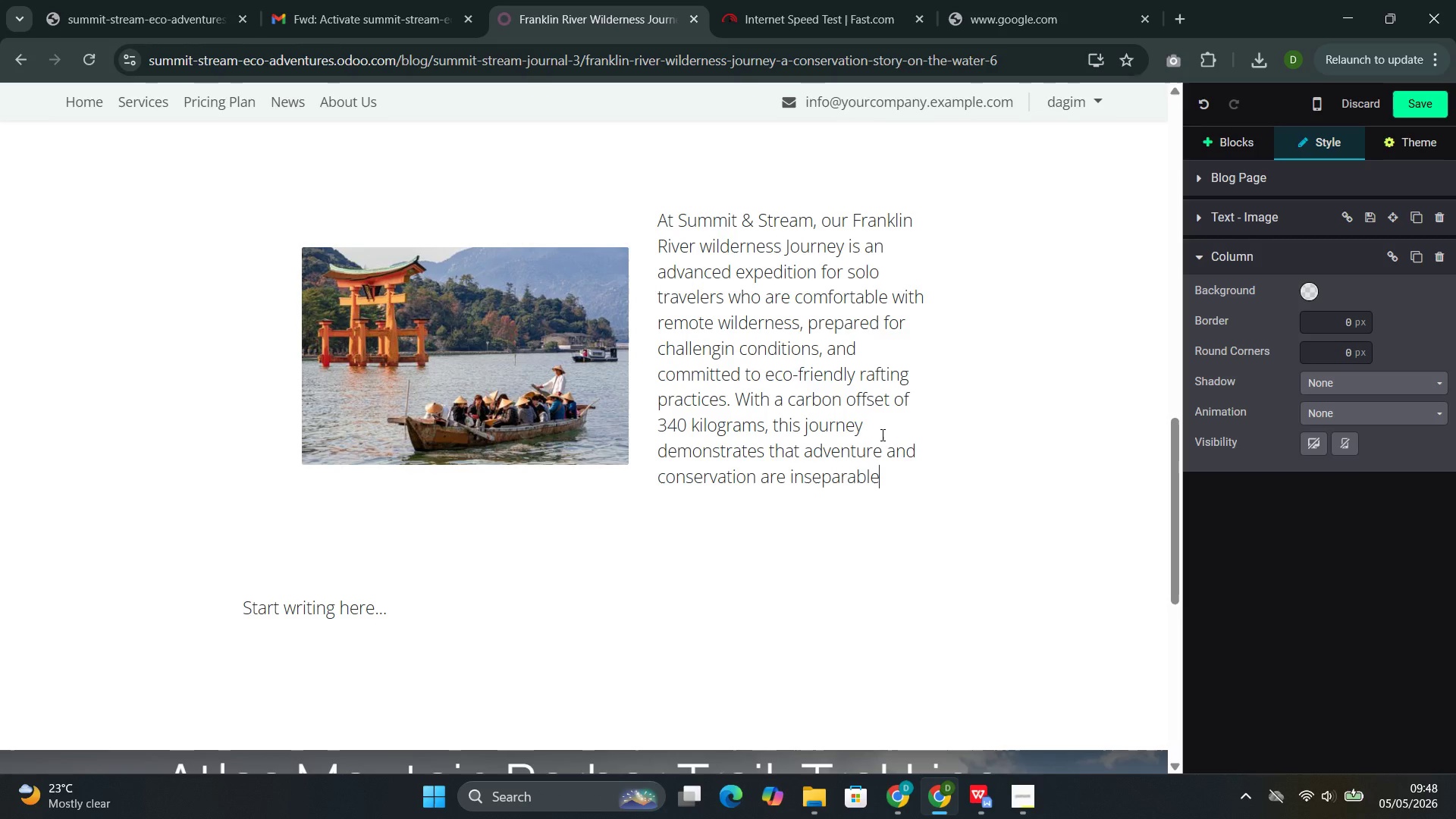 
wait(10.22)
 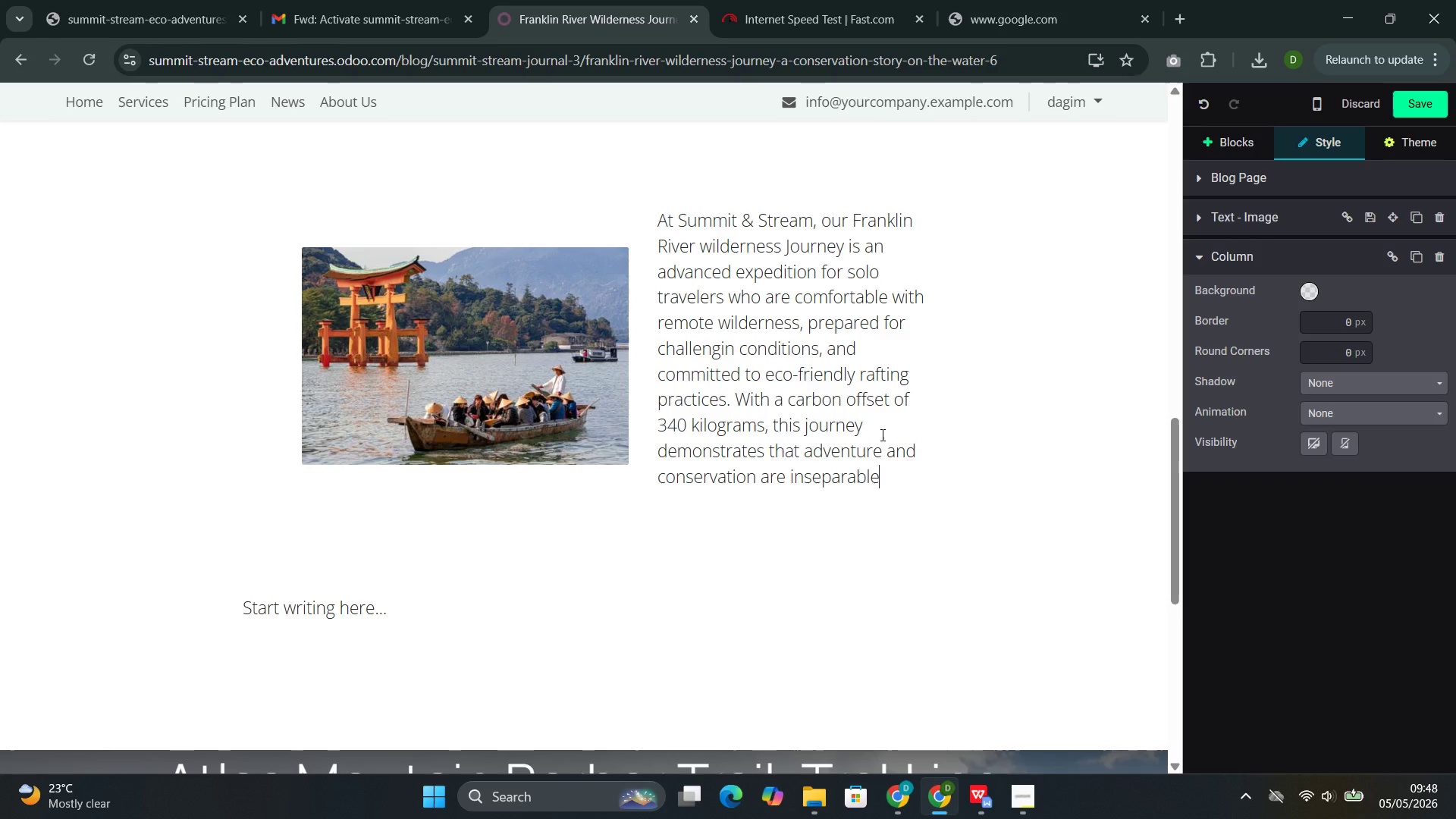 
left_click([582, 208])
 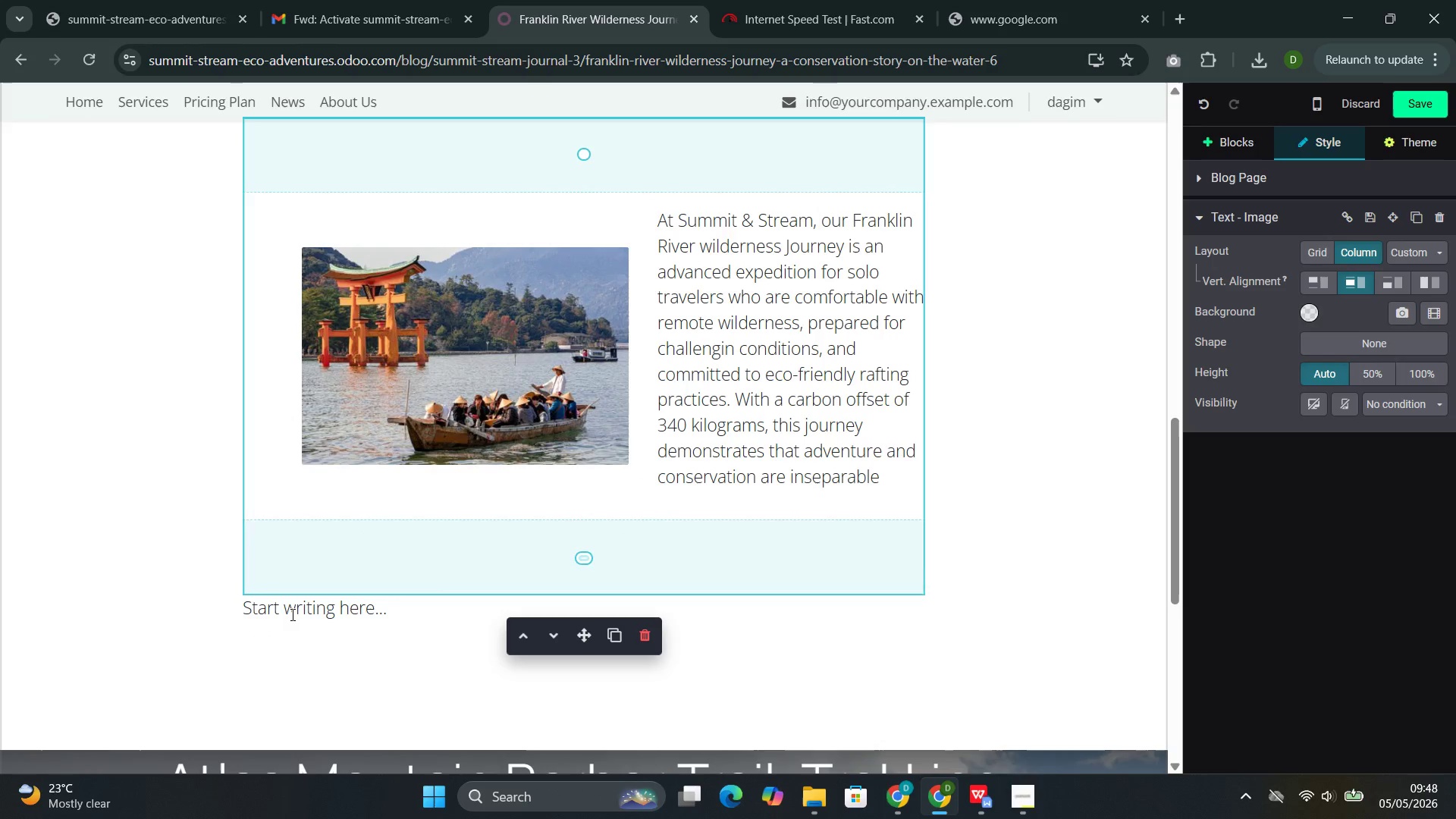 
double_click([303, 617])
 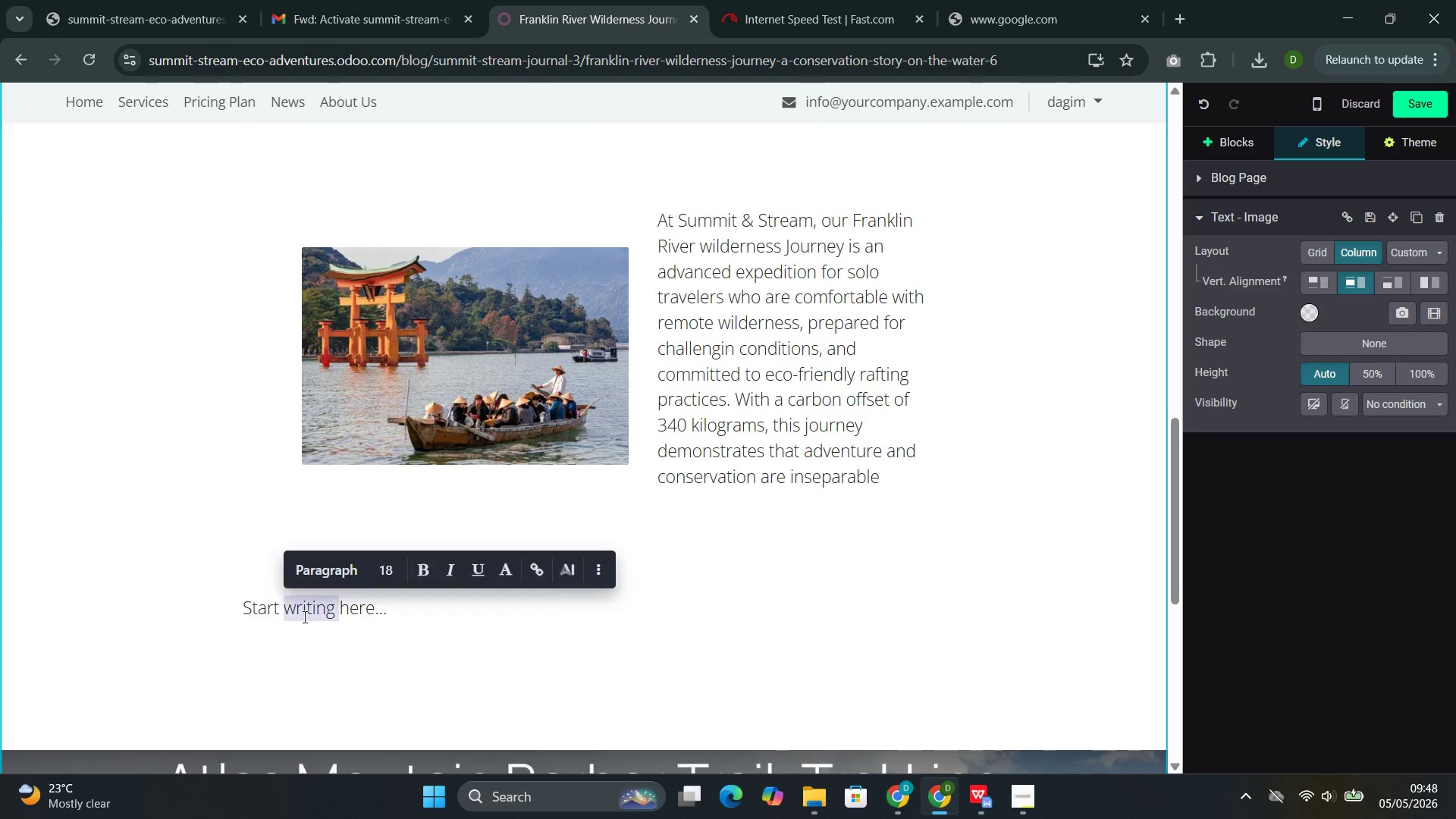 
triple_click([303, 617])
 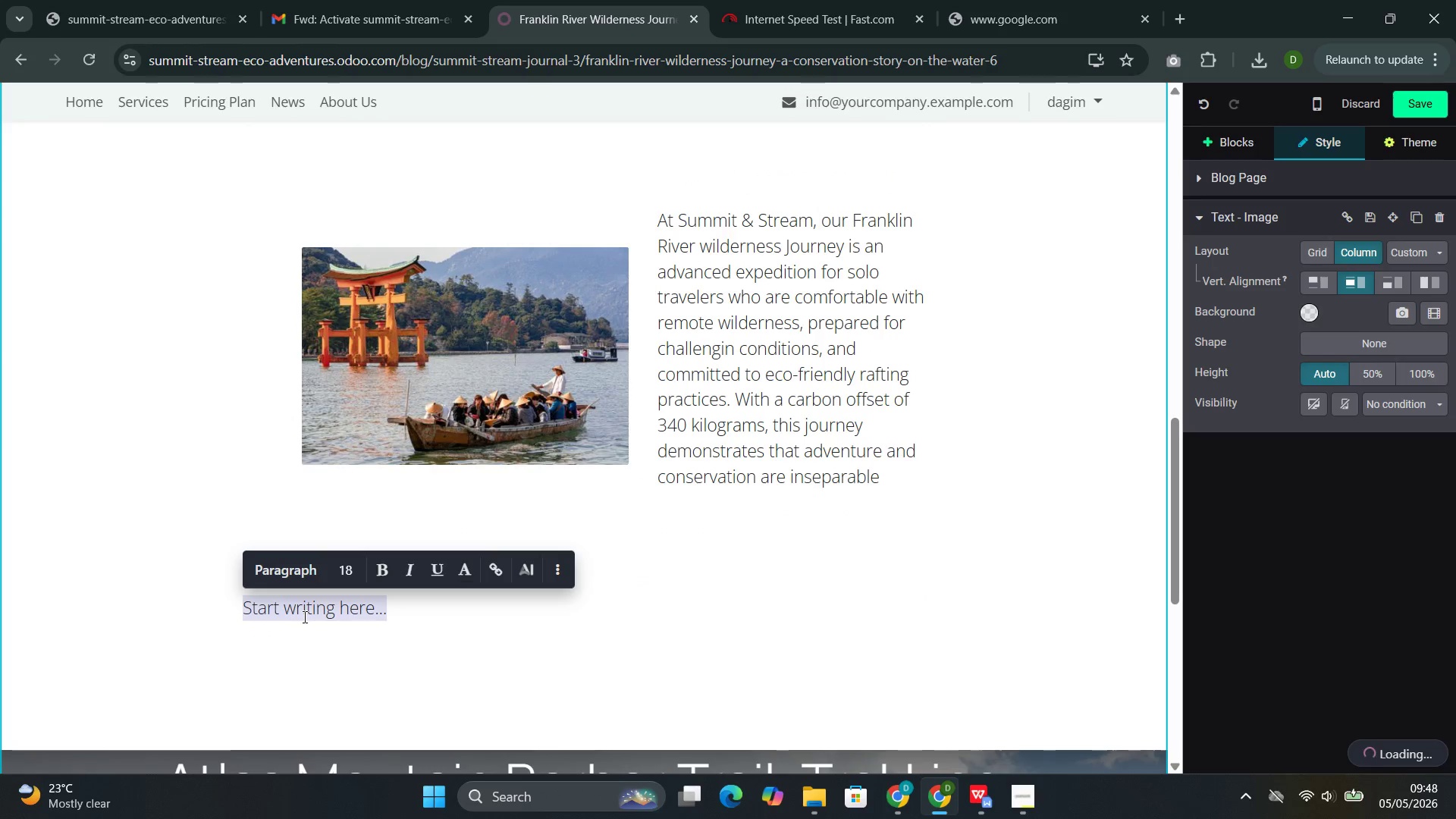 
key(Backspace)
 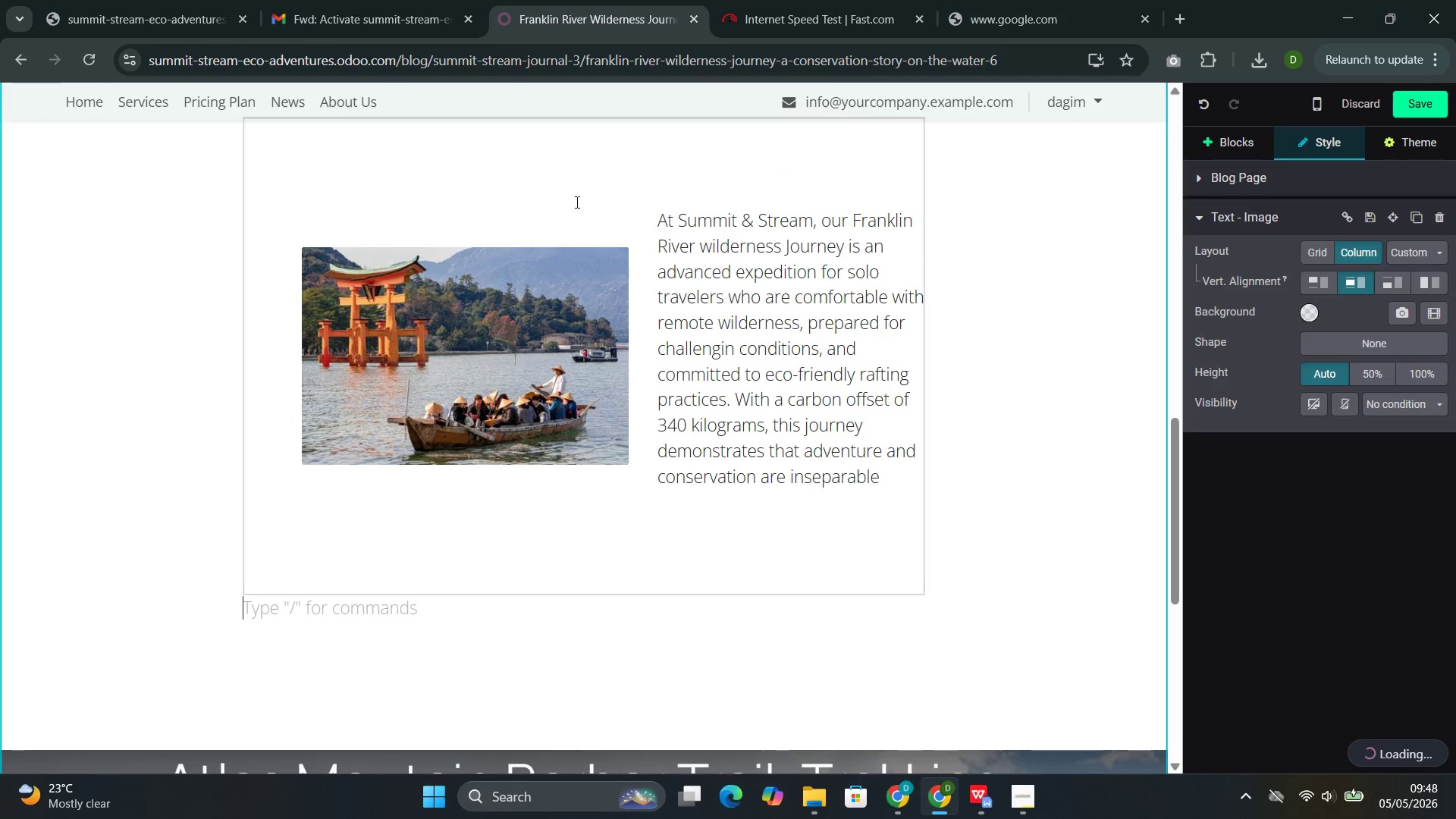 
left_click([573, 199])
 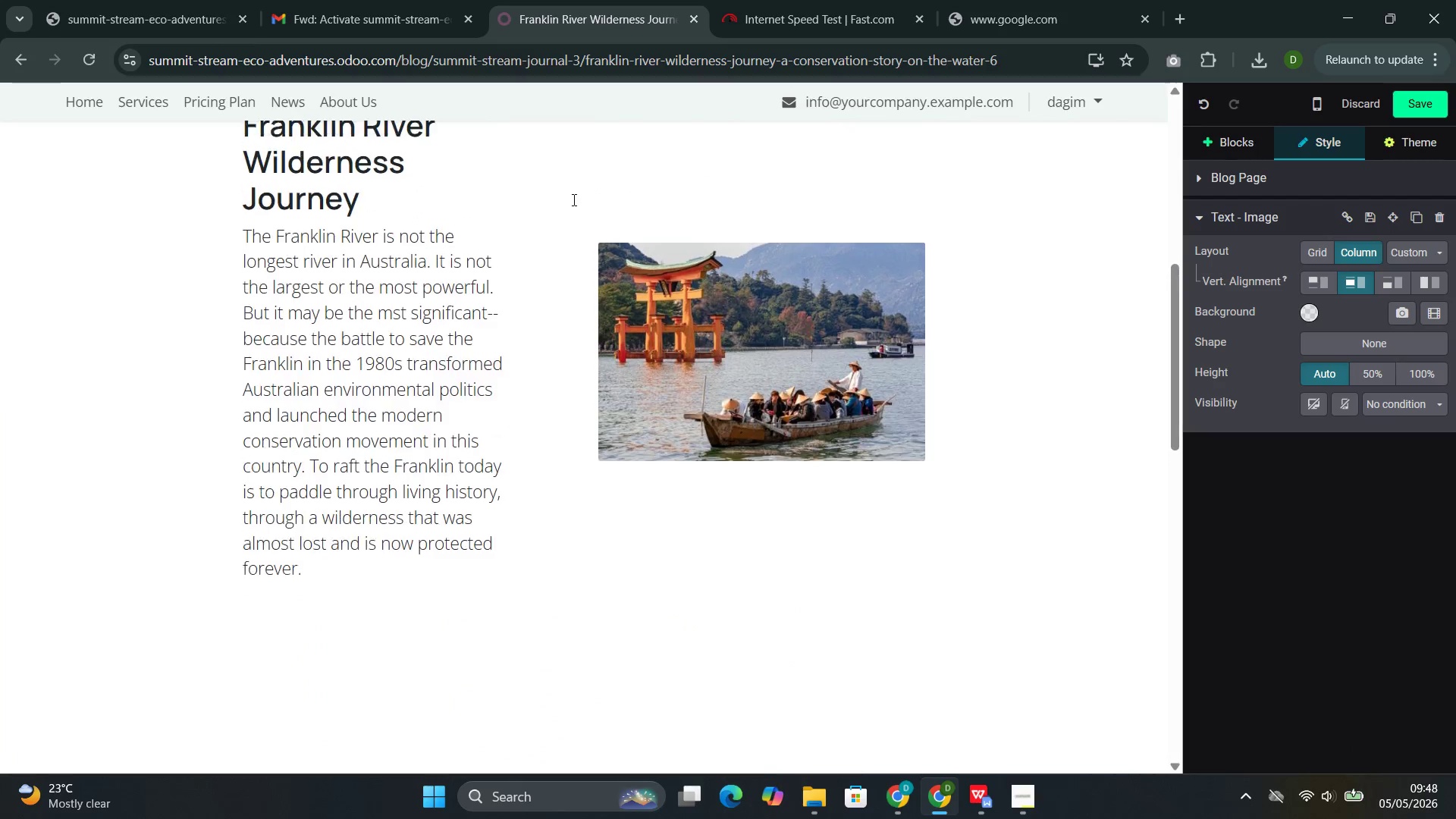 
left_click([547, 279])
 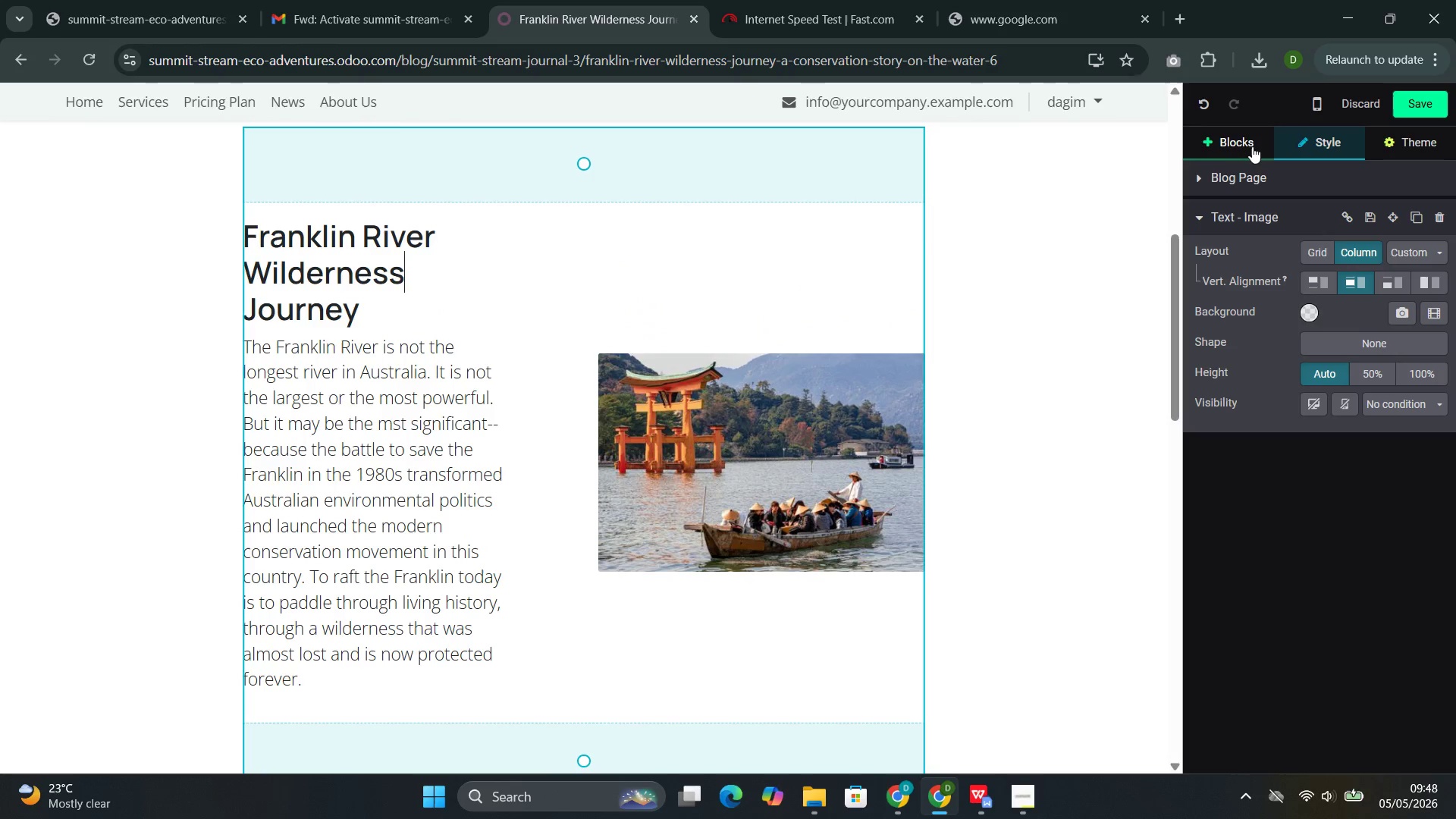 
left_click([1232, 146])
 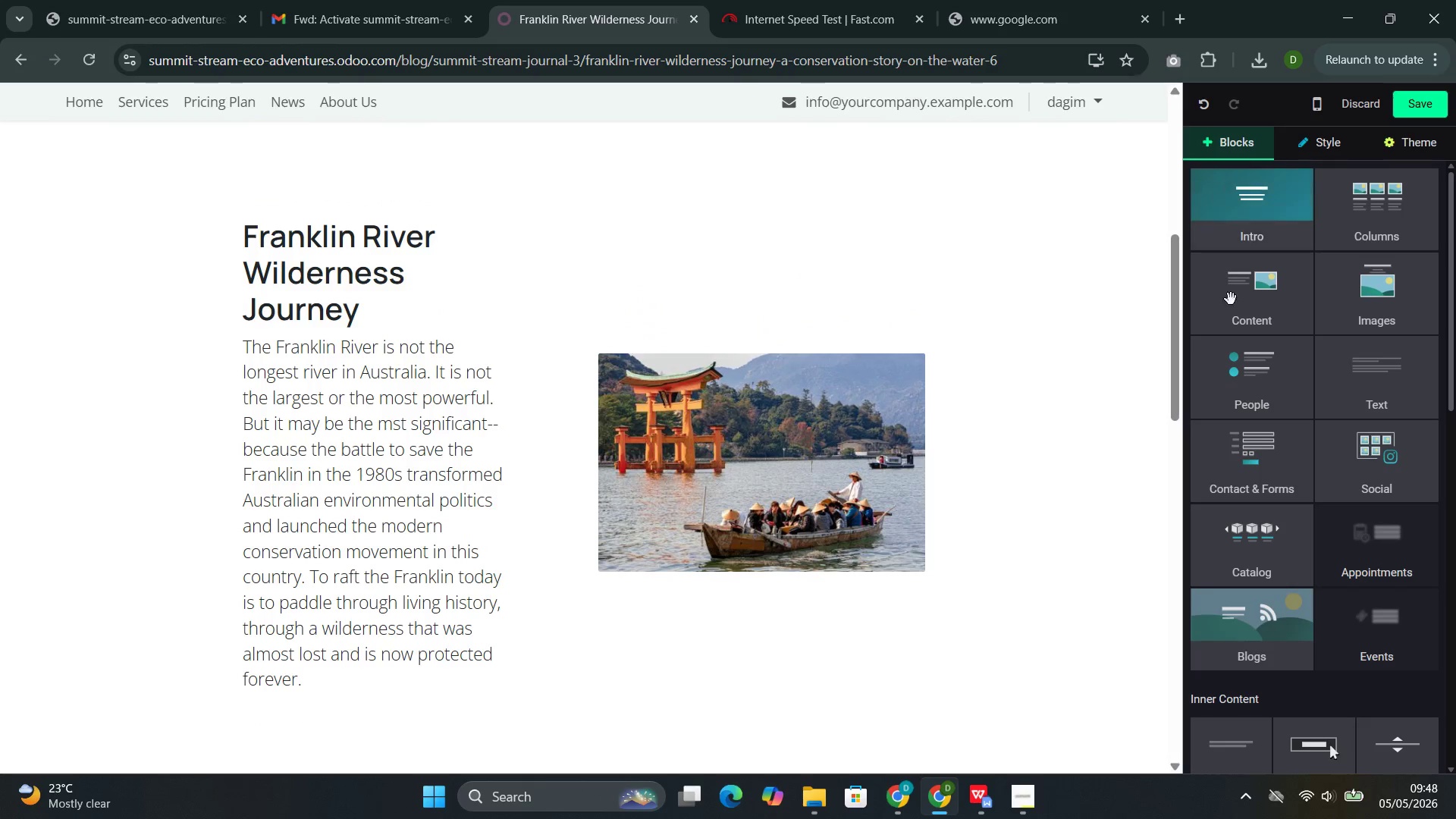 
left_click([1232, 328])
 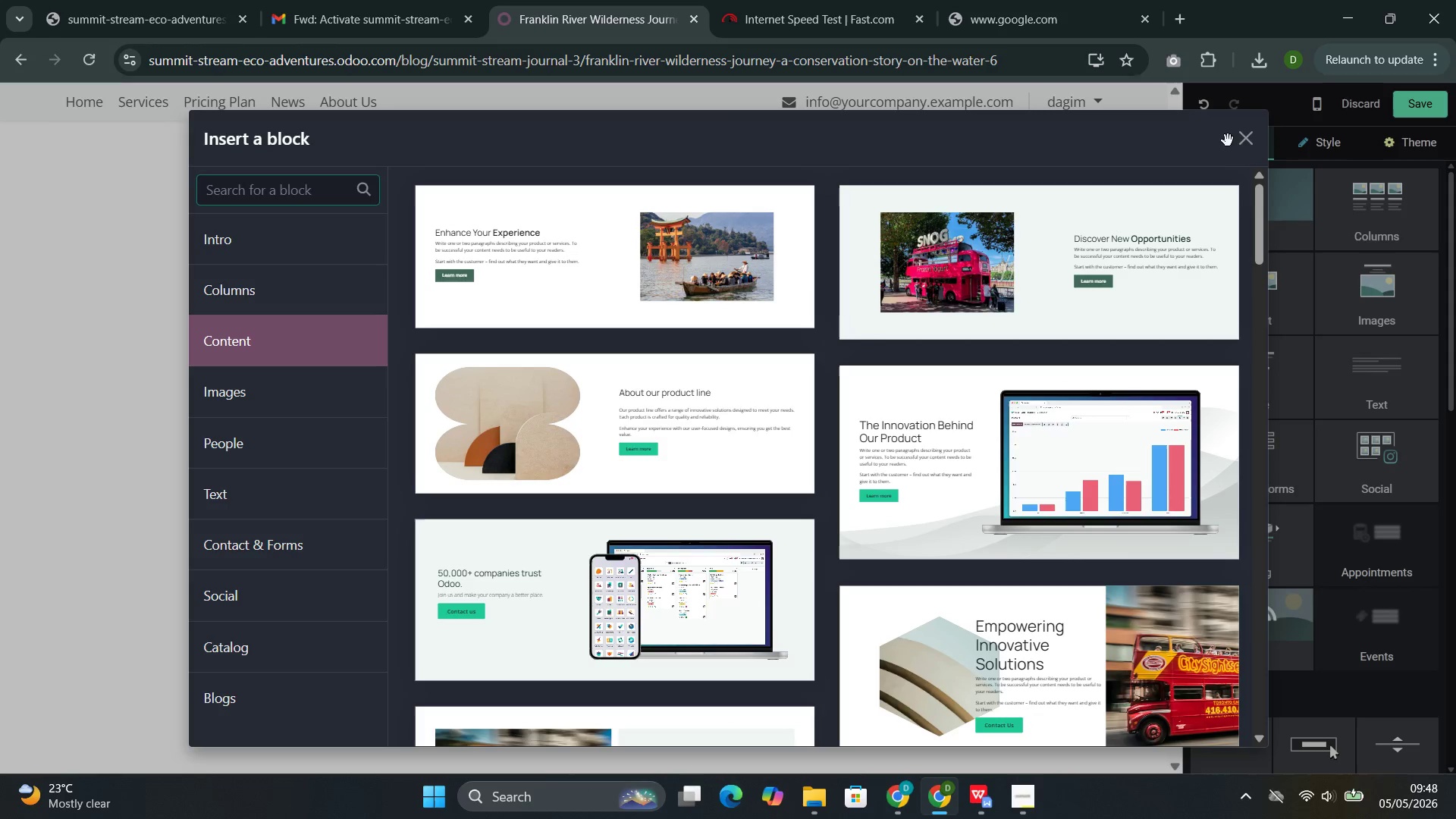 
left_click([1245, 143])
 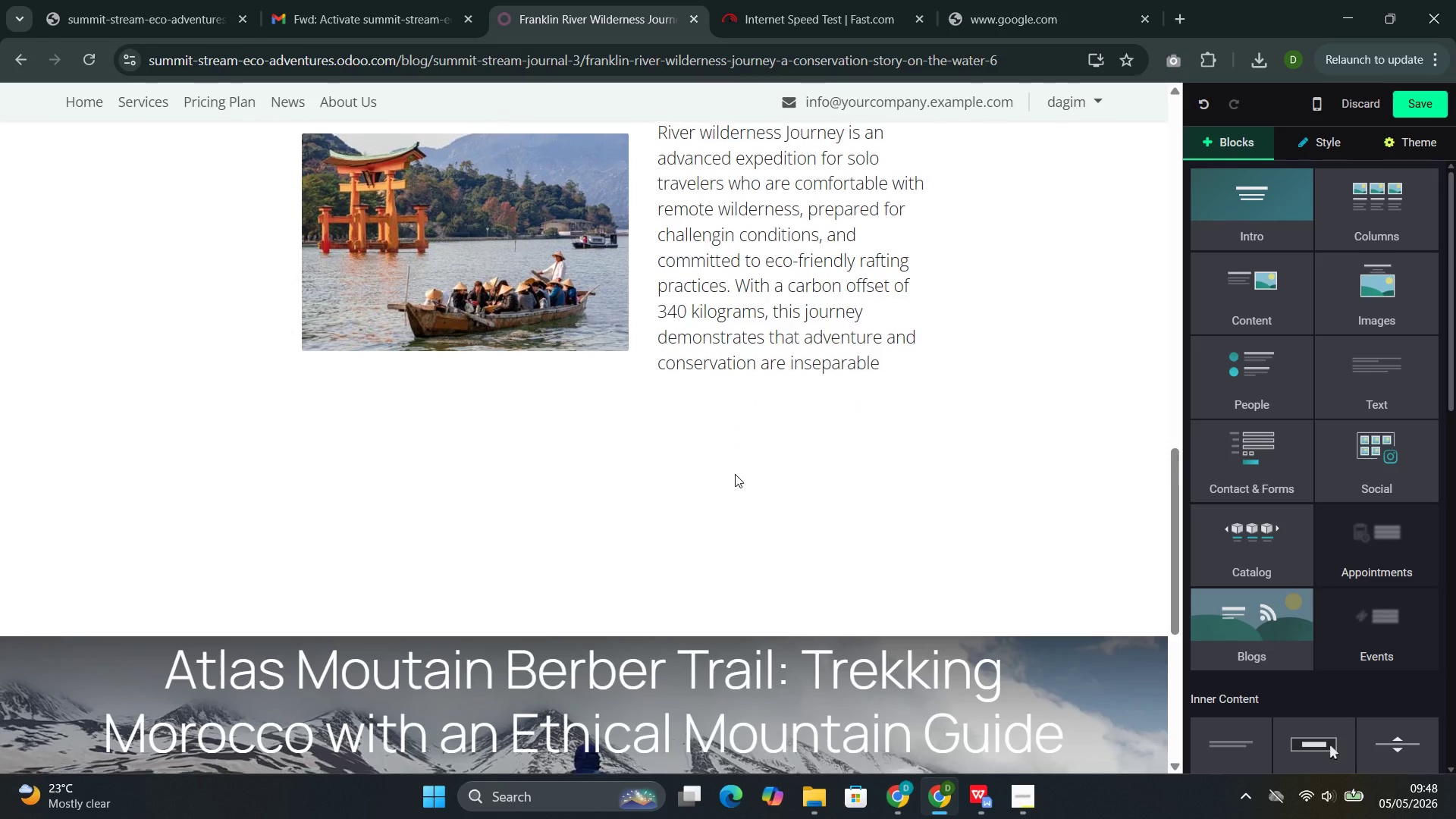 
left_click([661, 364])
 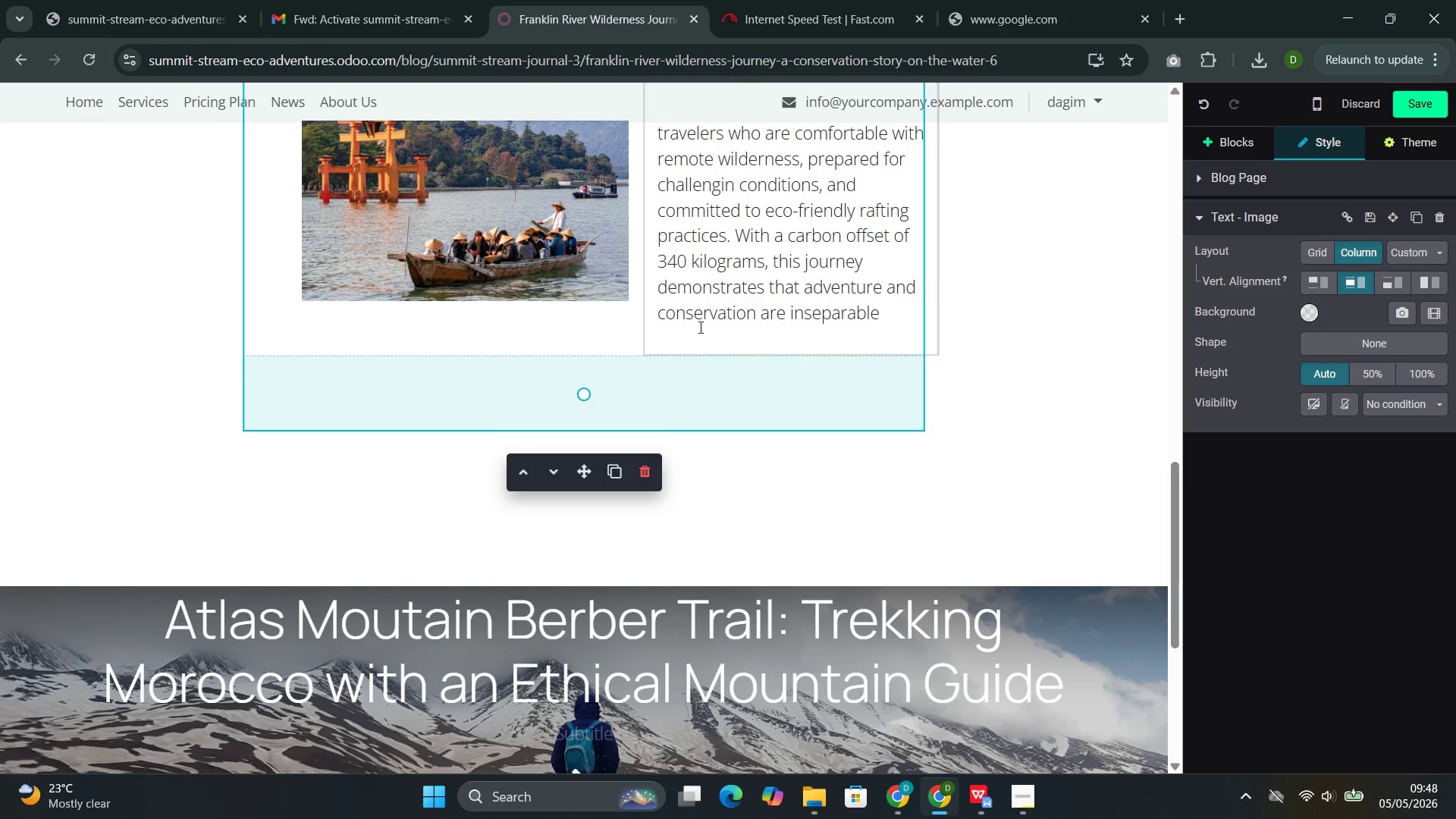 
left_click([608, 466])
 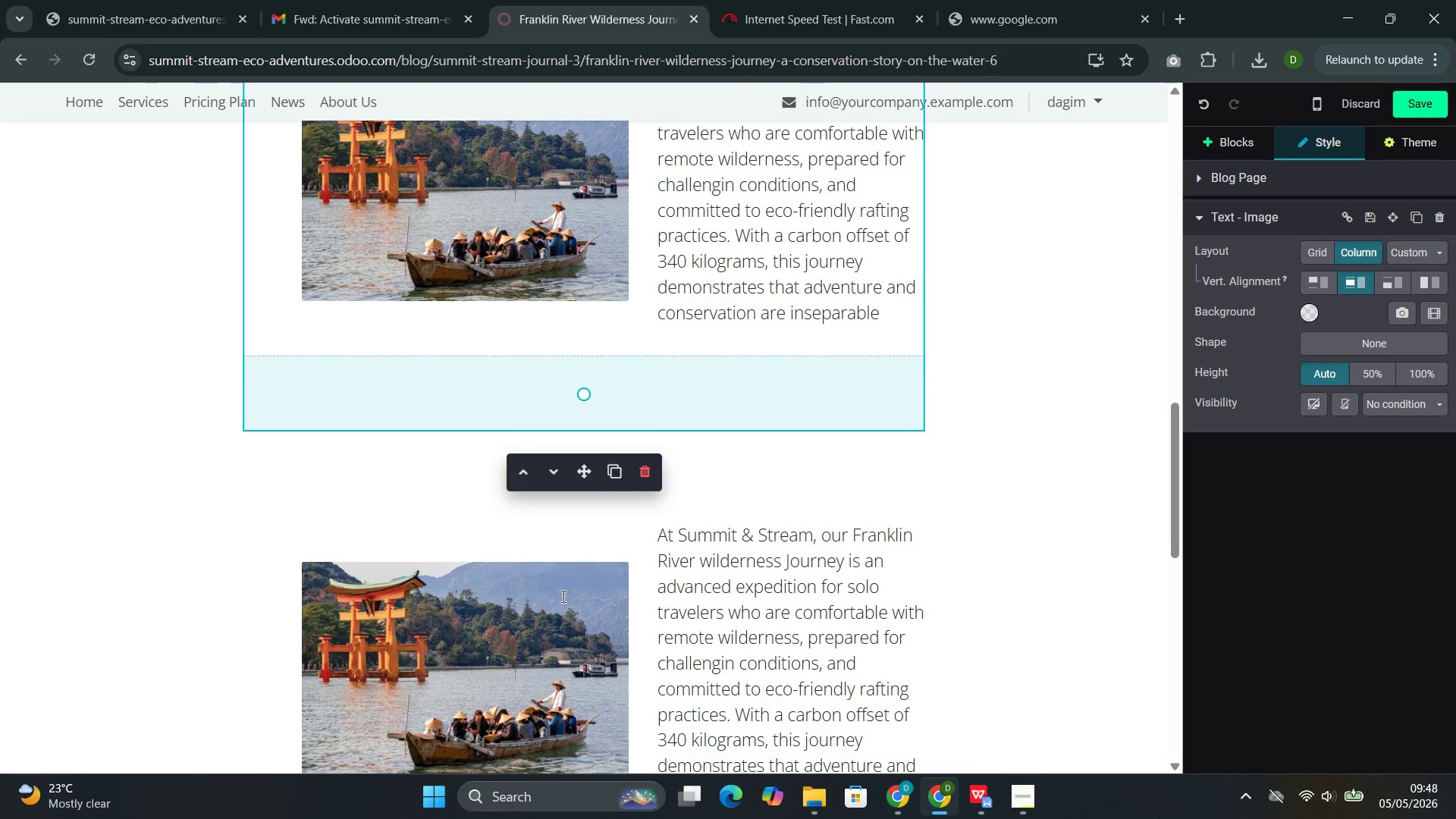 
left_click([534, 632])
 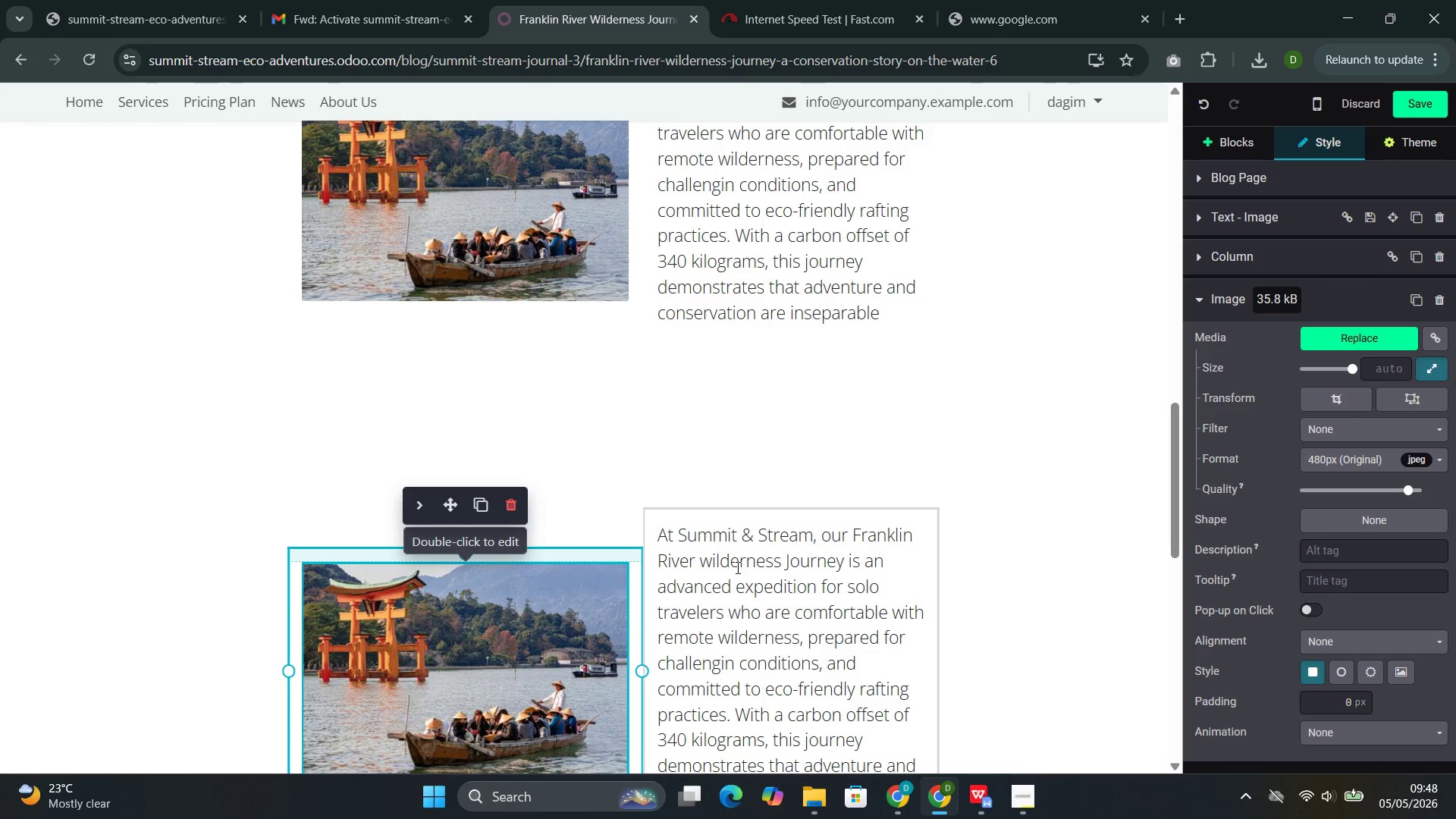 
key(Control+ControlLeft)
 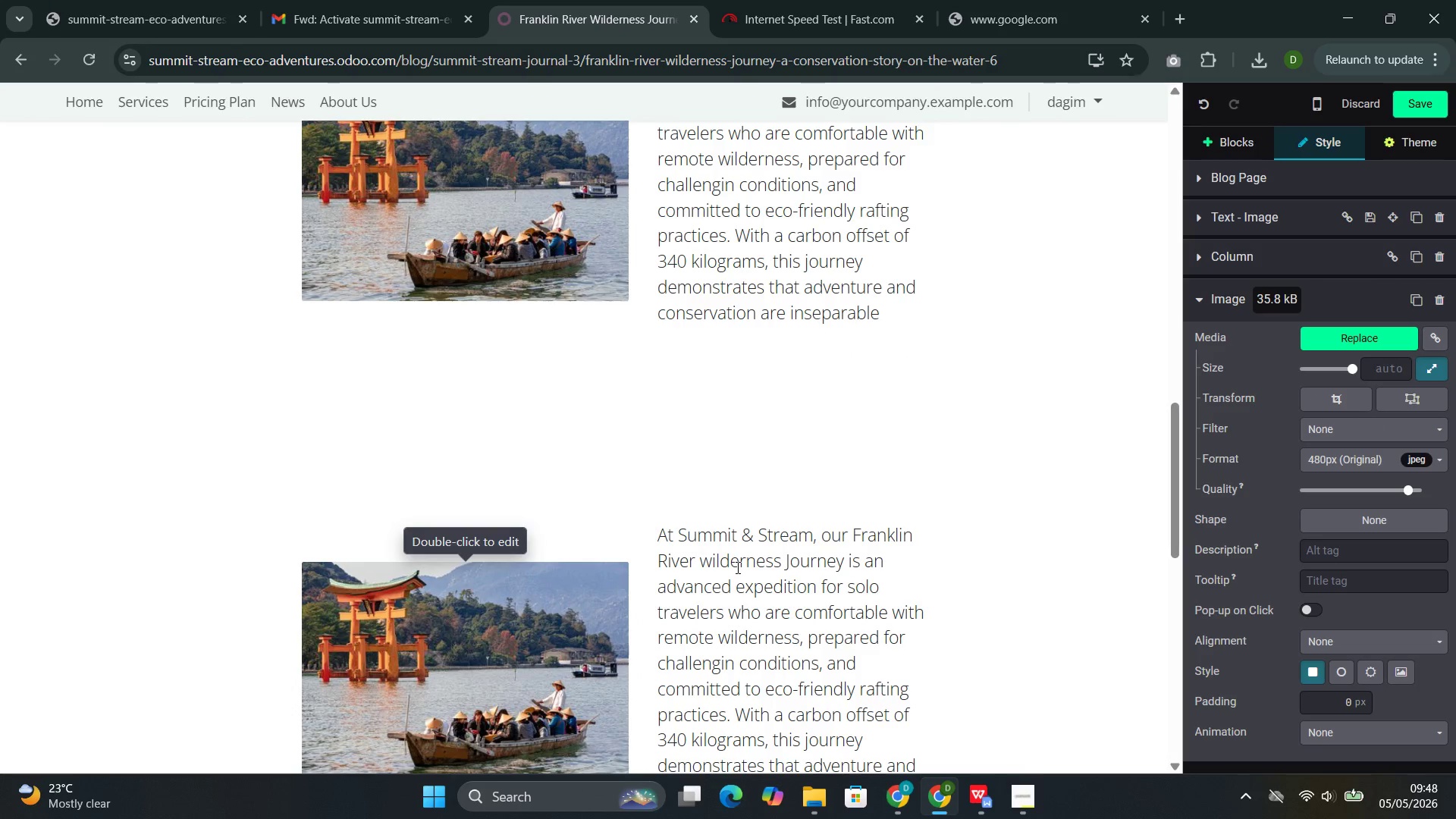 
key(Control+Z)
 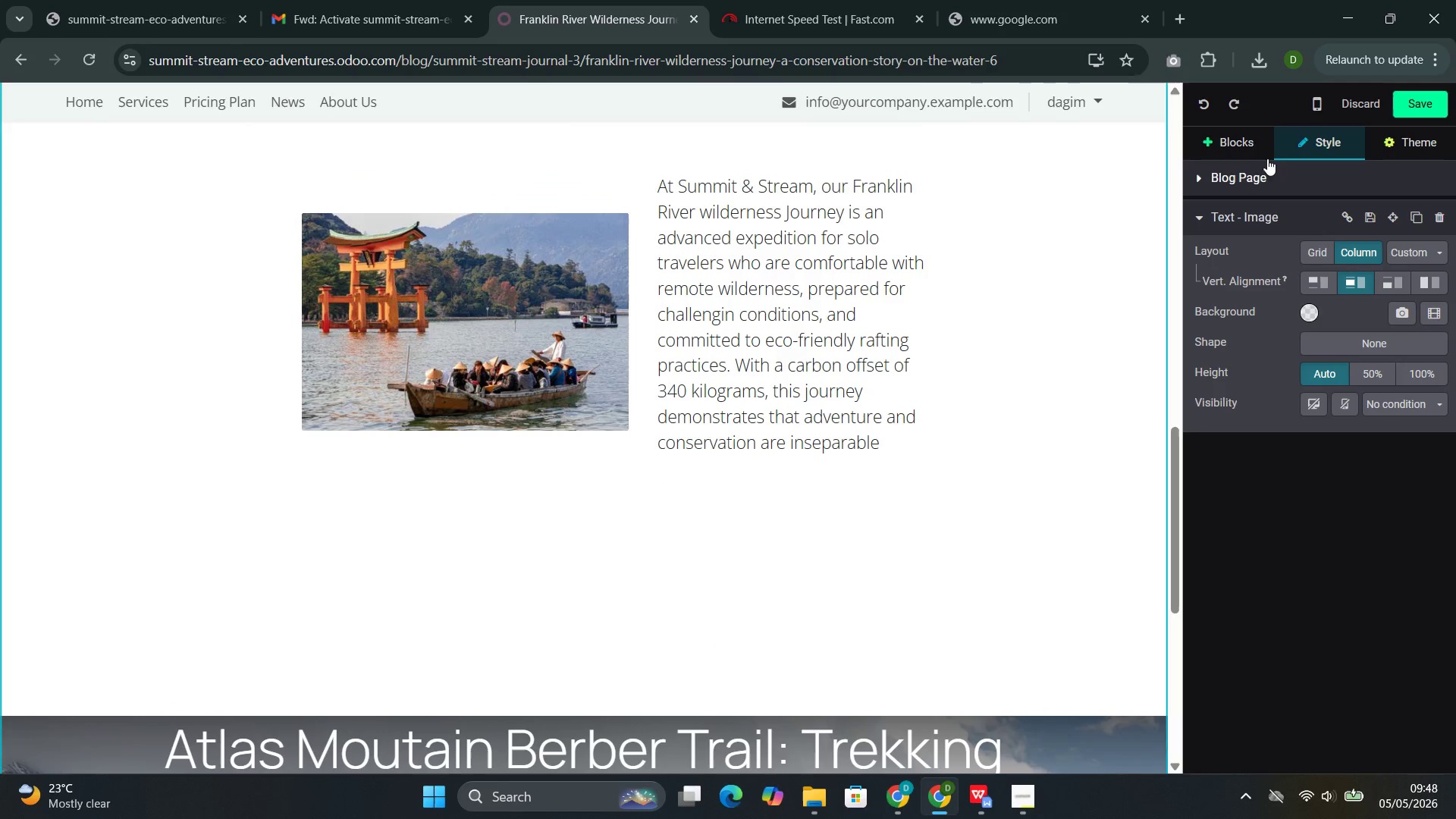 
left_click([1241, 141])
 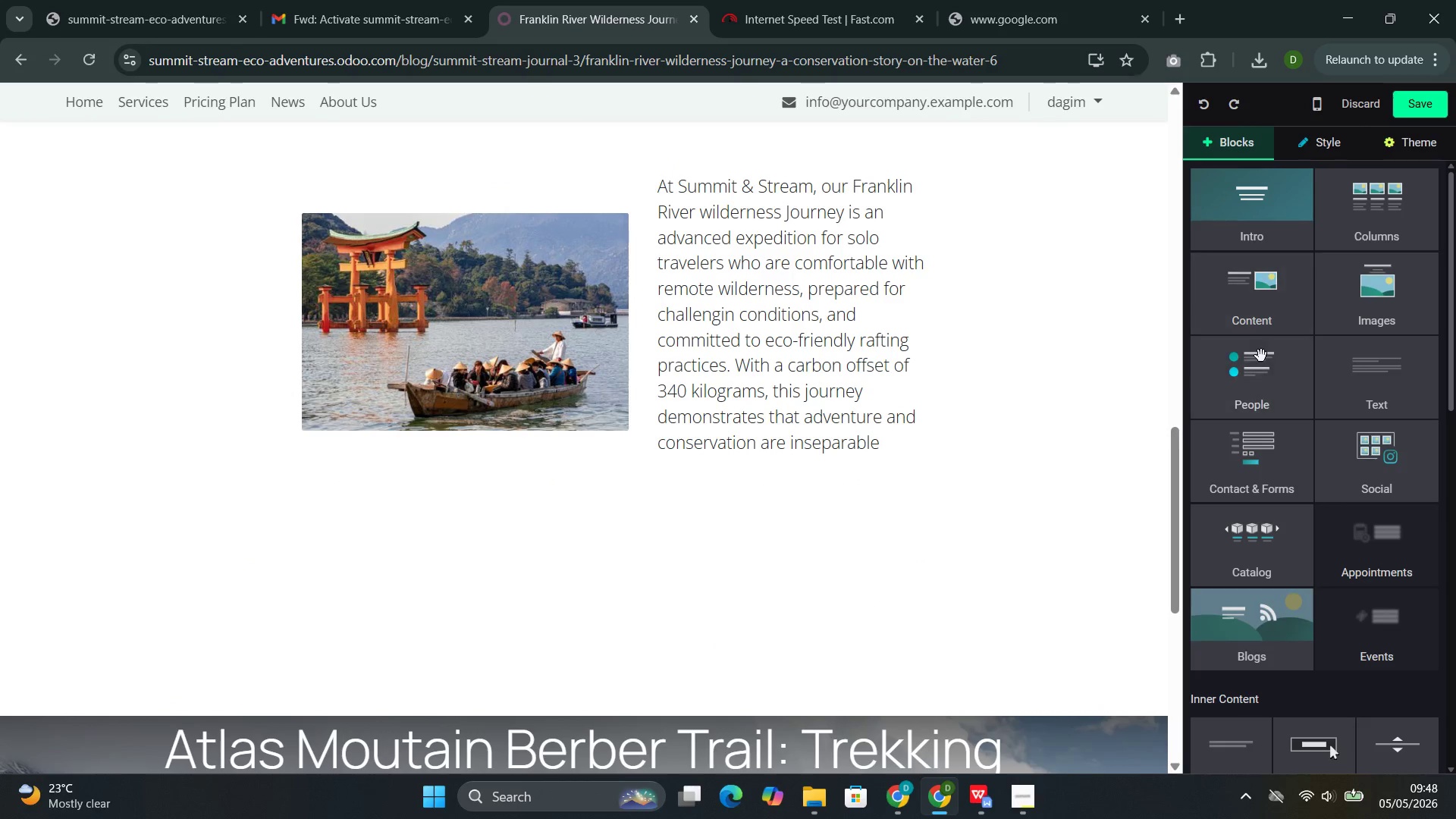 
left_click([1261, 356])
 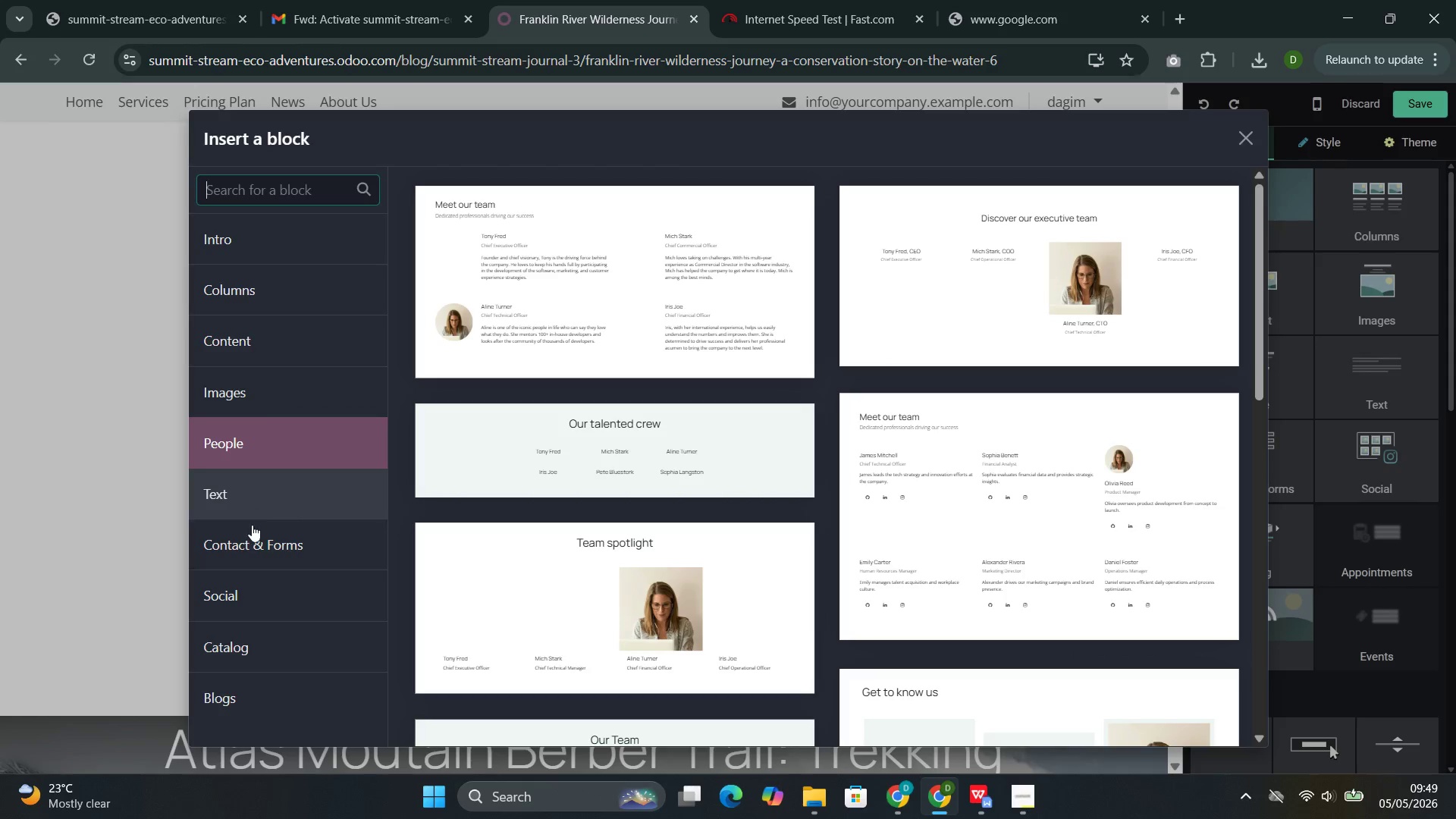 
wait(6.05)
 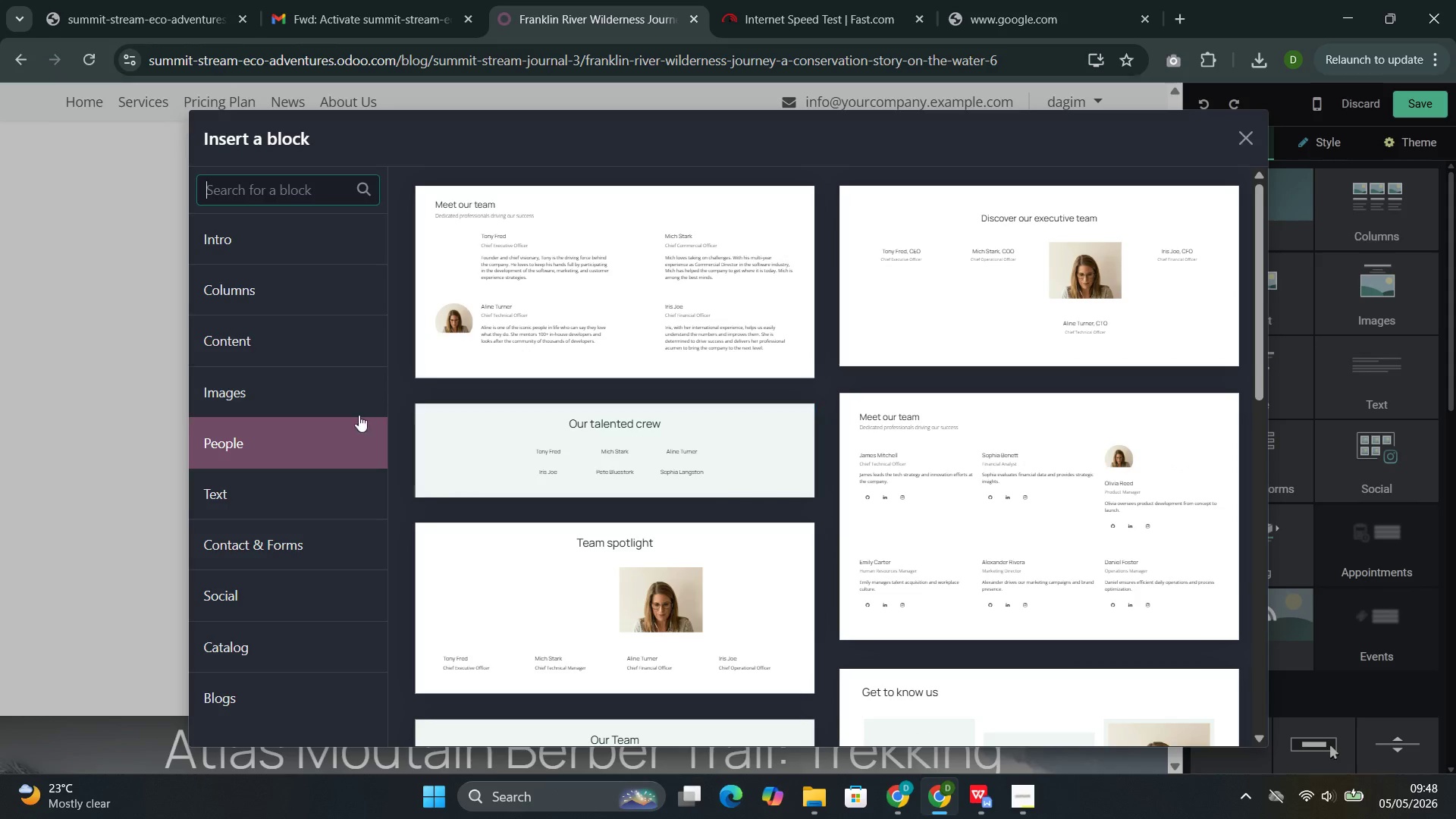 
left_click([272, 505])
 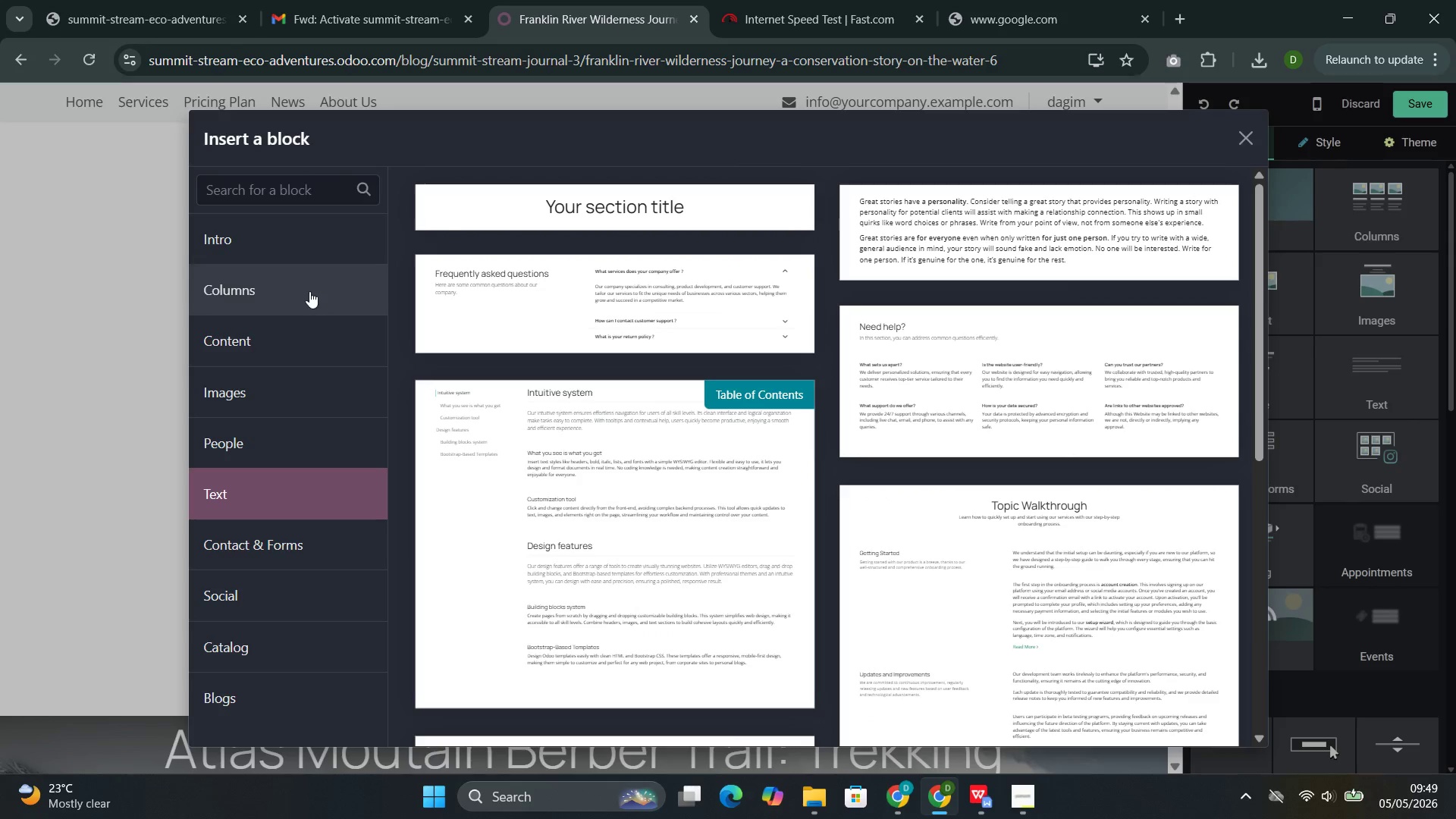 
left_click([286, 347])
 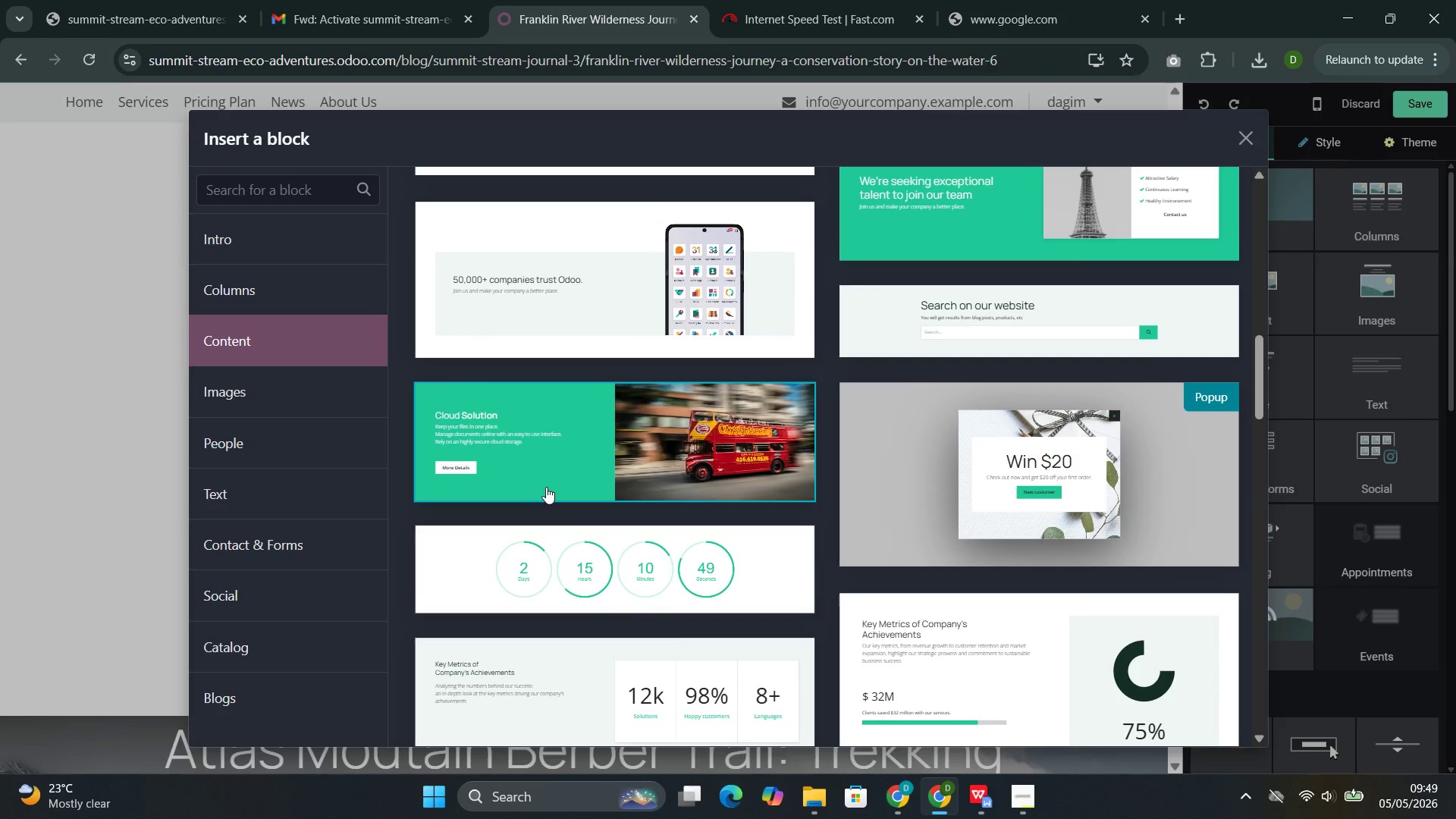 
wait(10.78)
 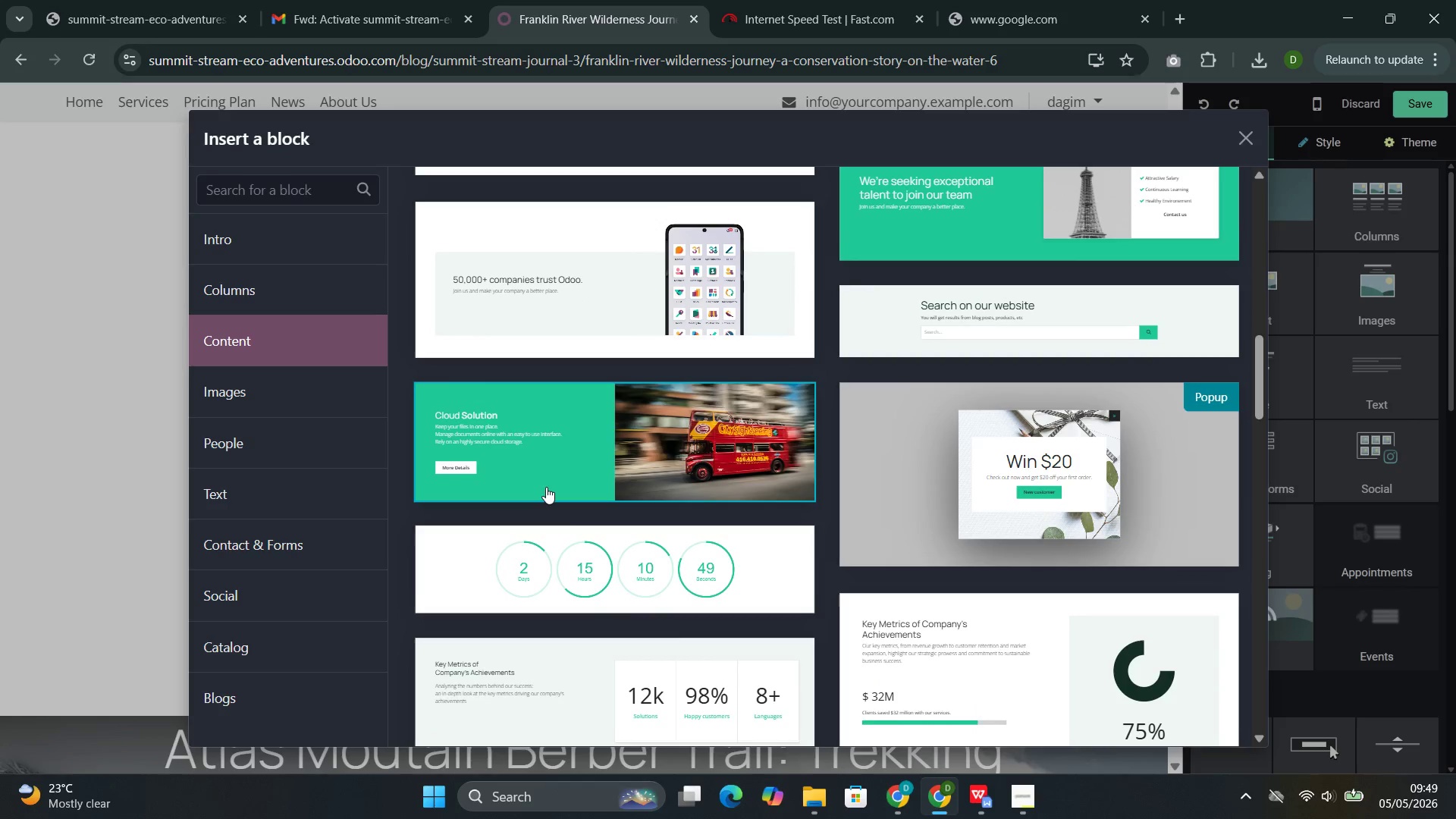 
left_click([300, 399])
 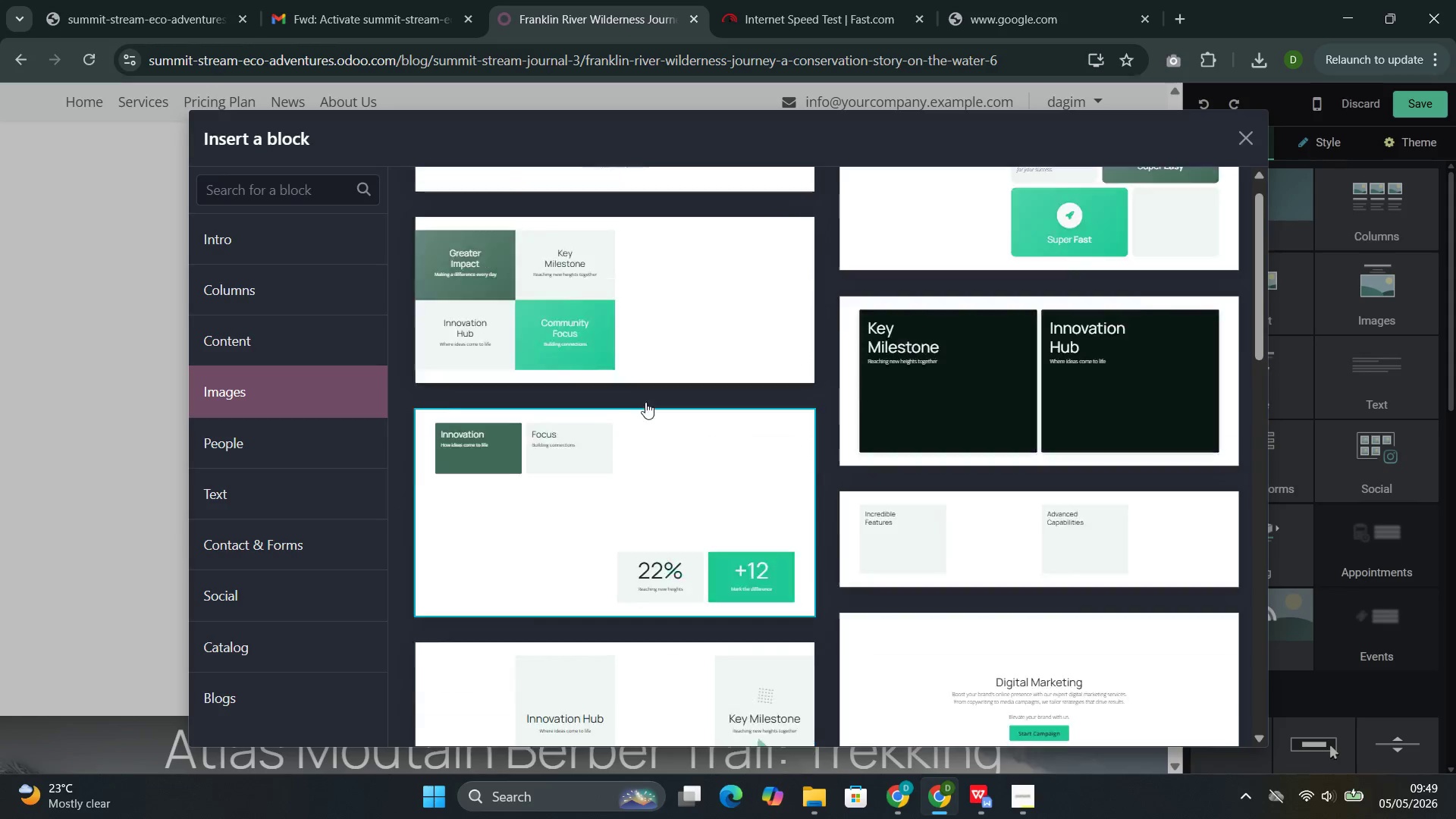 
wait(6.12)
 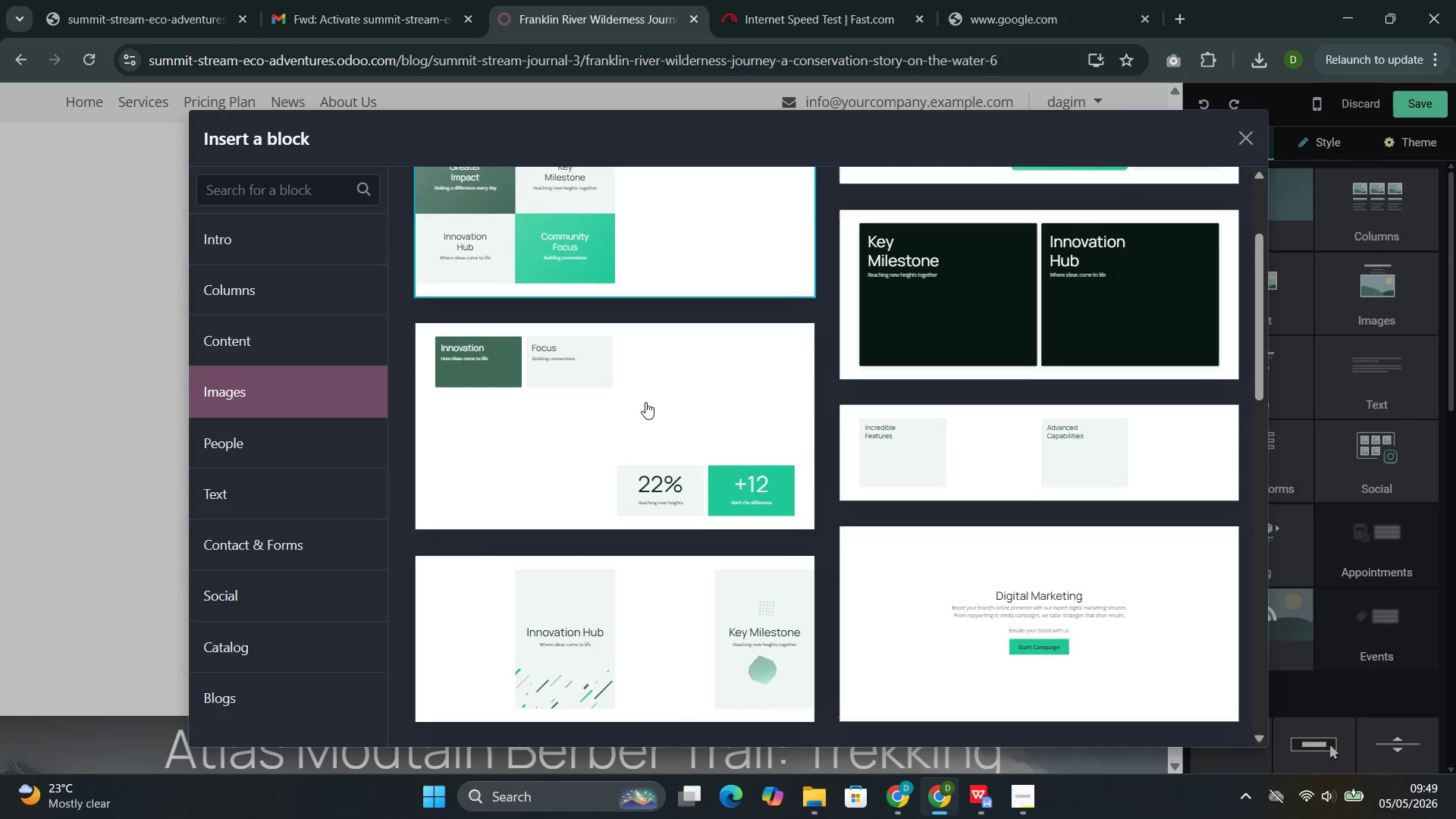 
left_click([268, 243])
 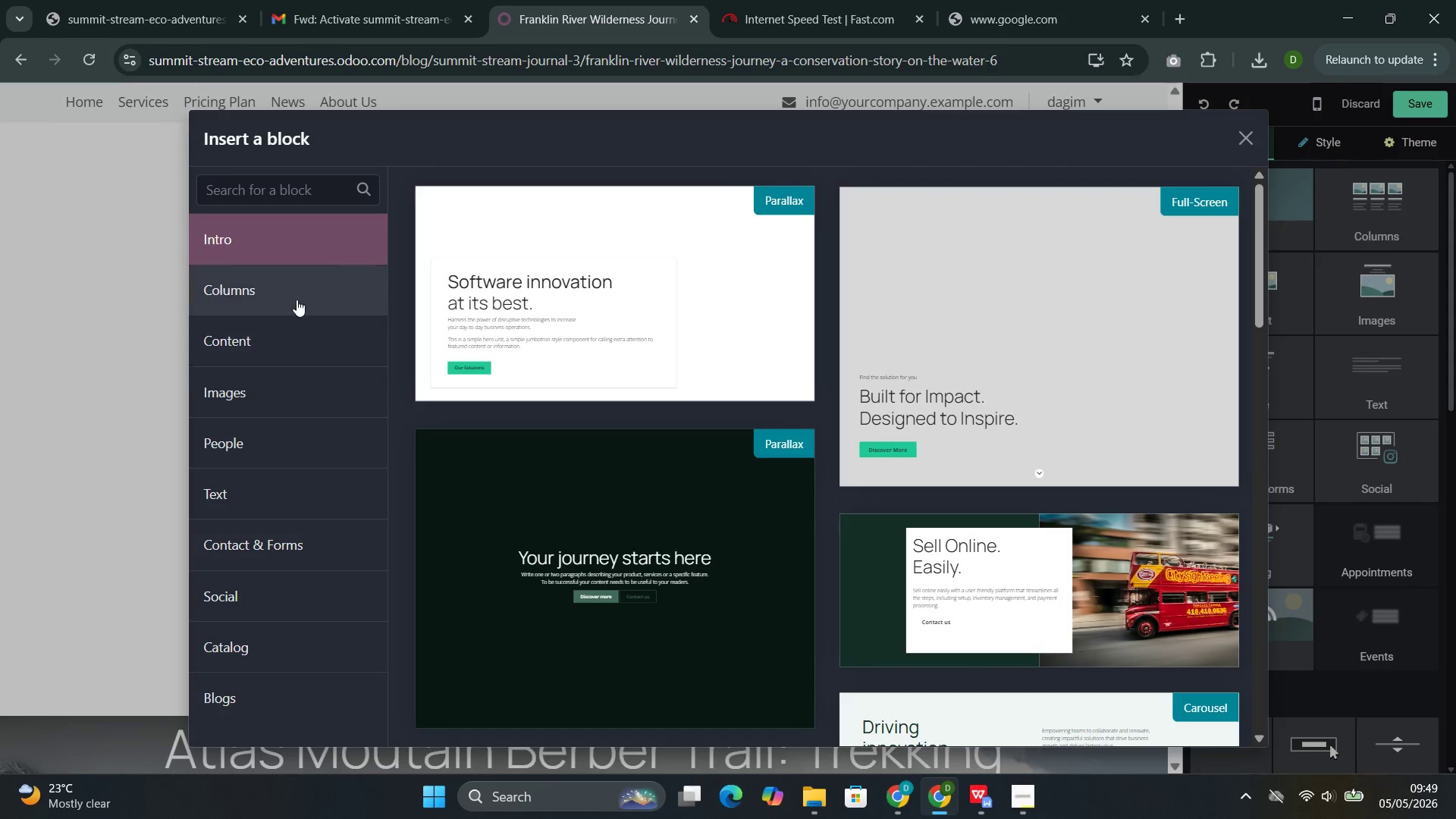 
left_click([290, 284])
 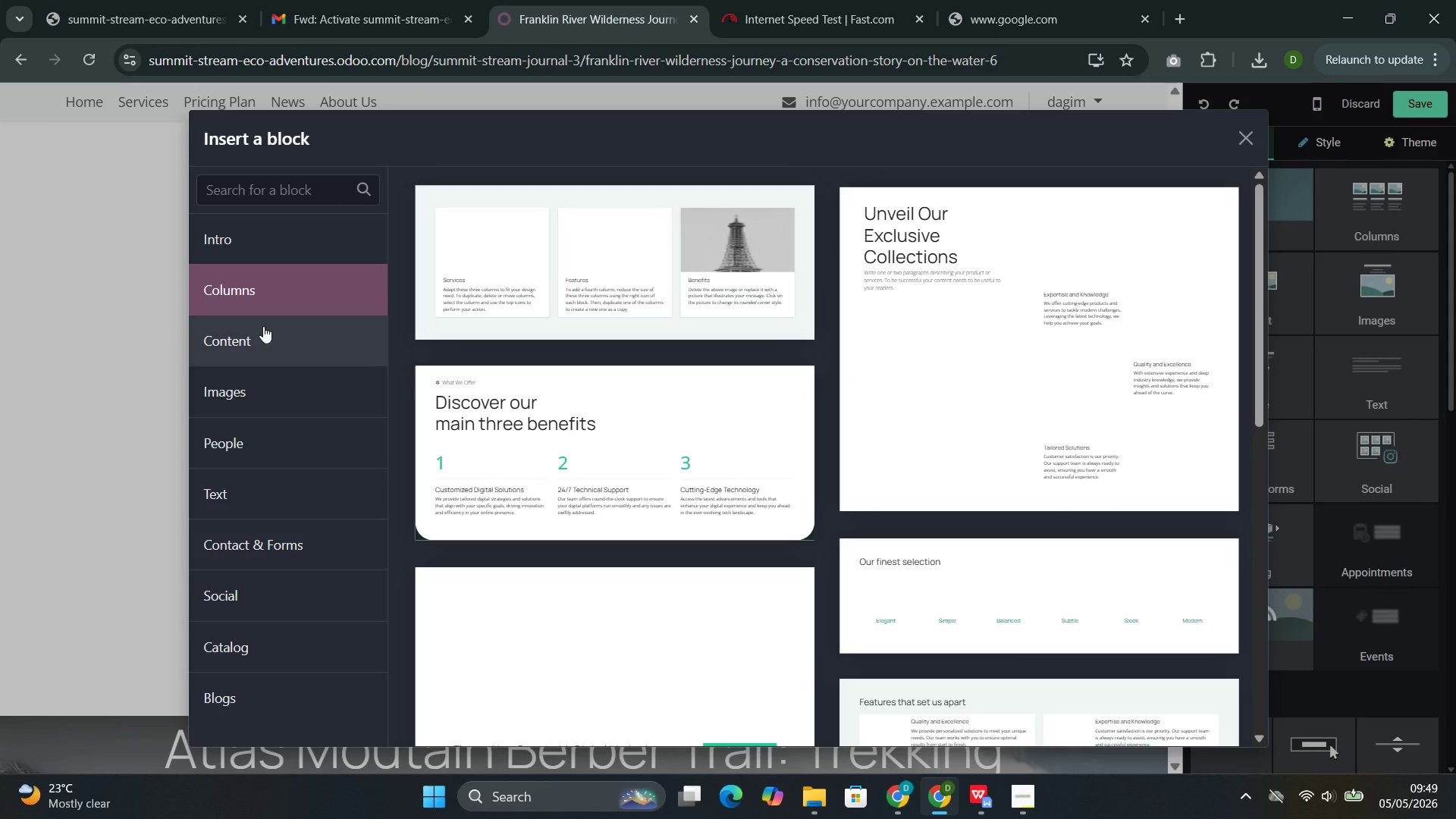 
left_click([258, 339])
 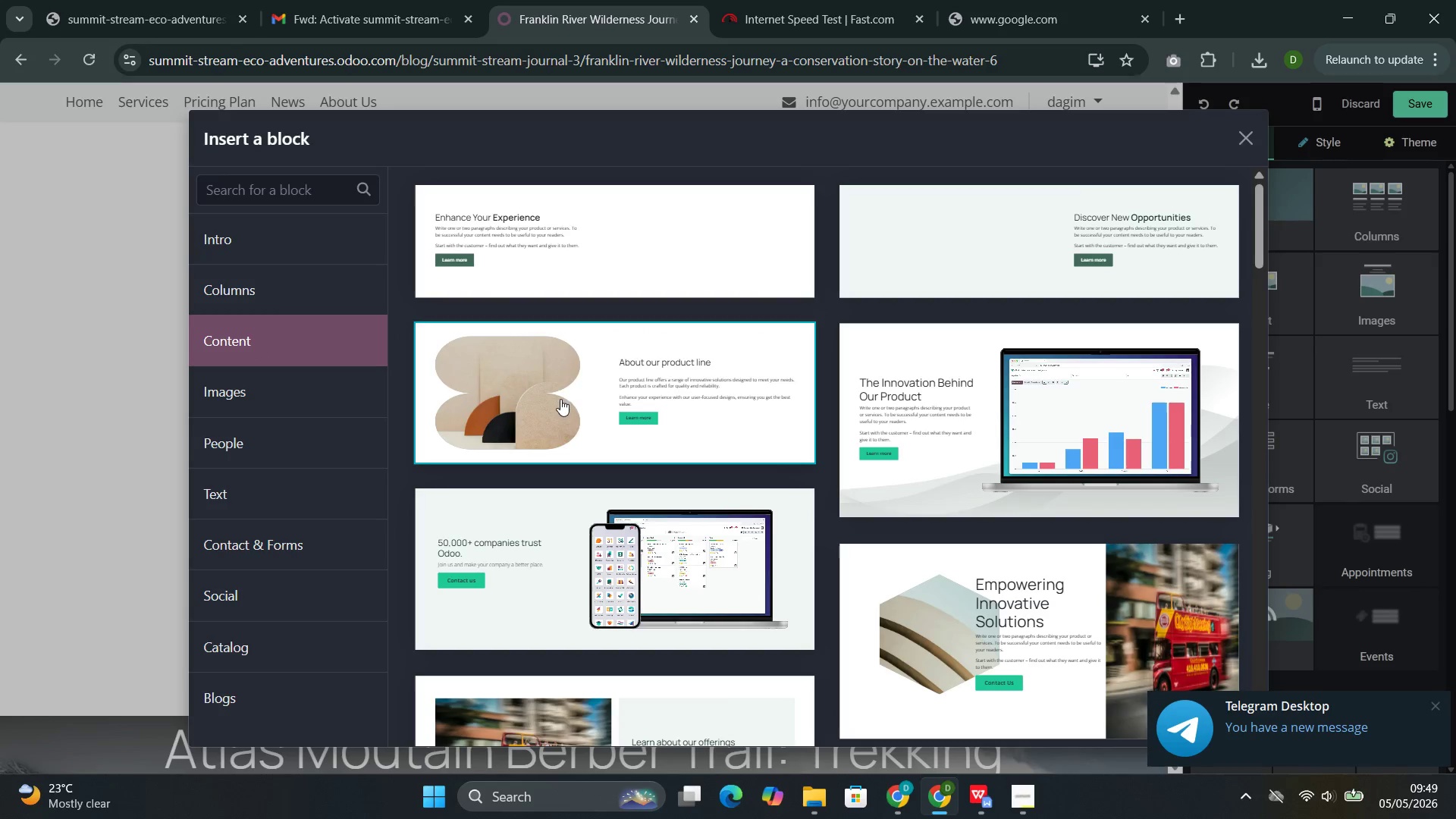 
left_click([560, 399])
 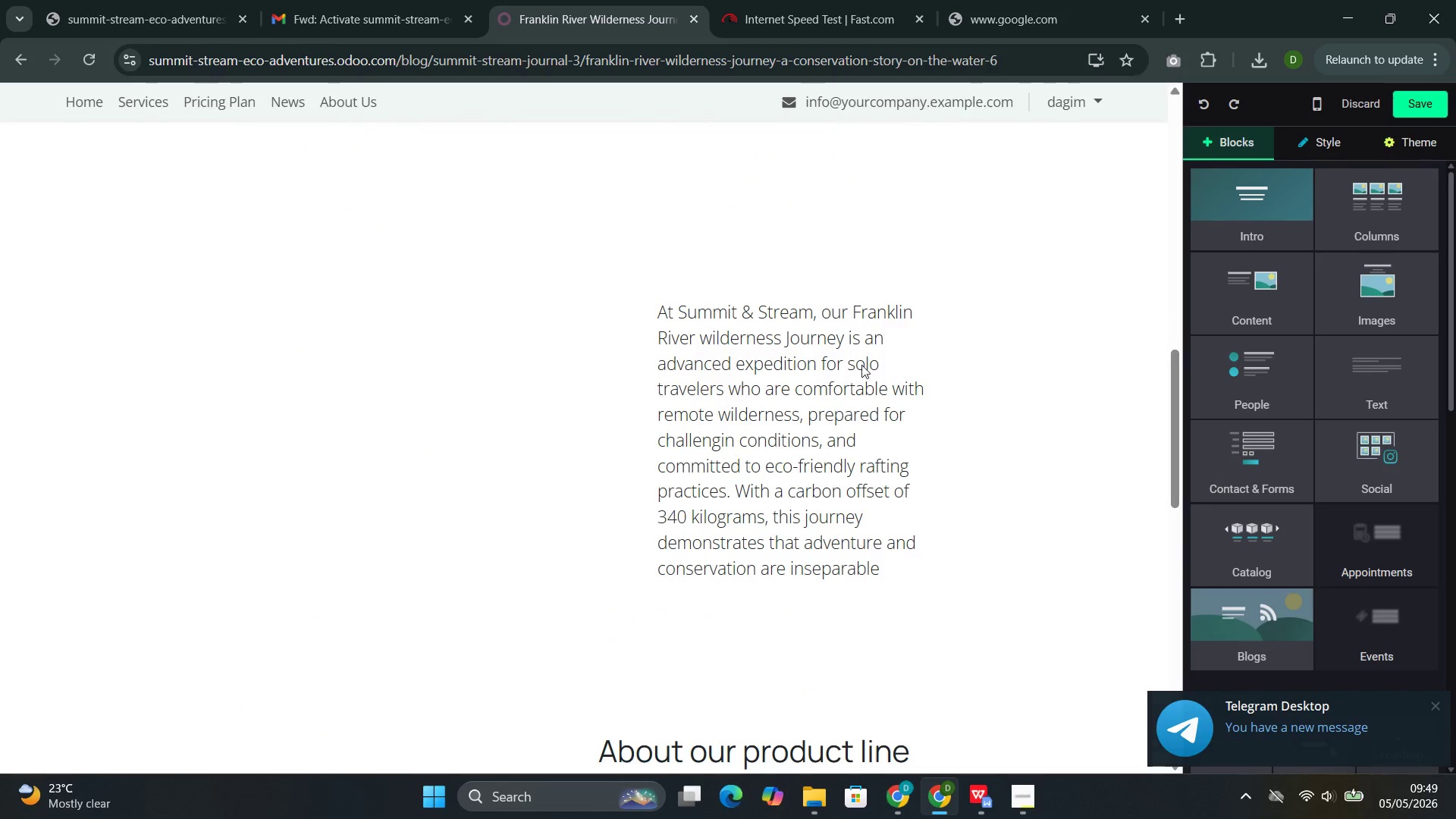 
left_click([1423, 108])
 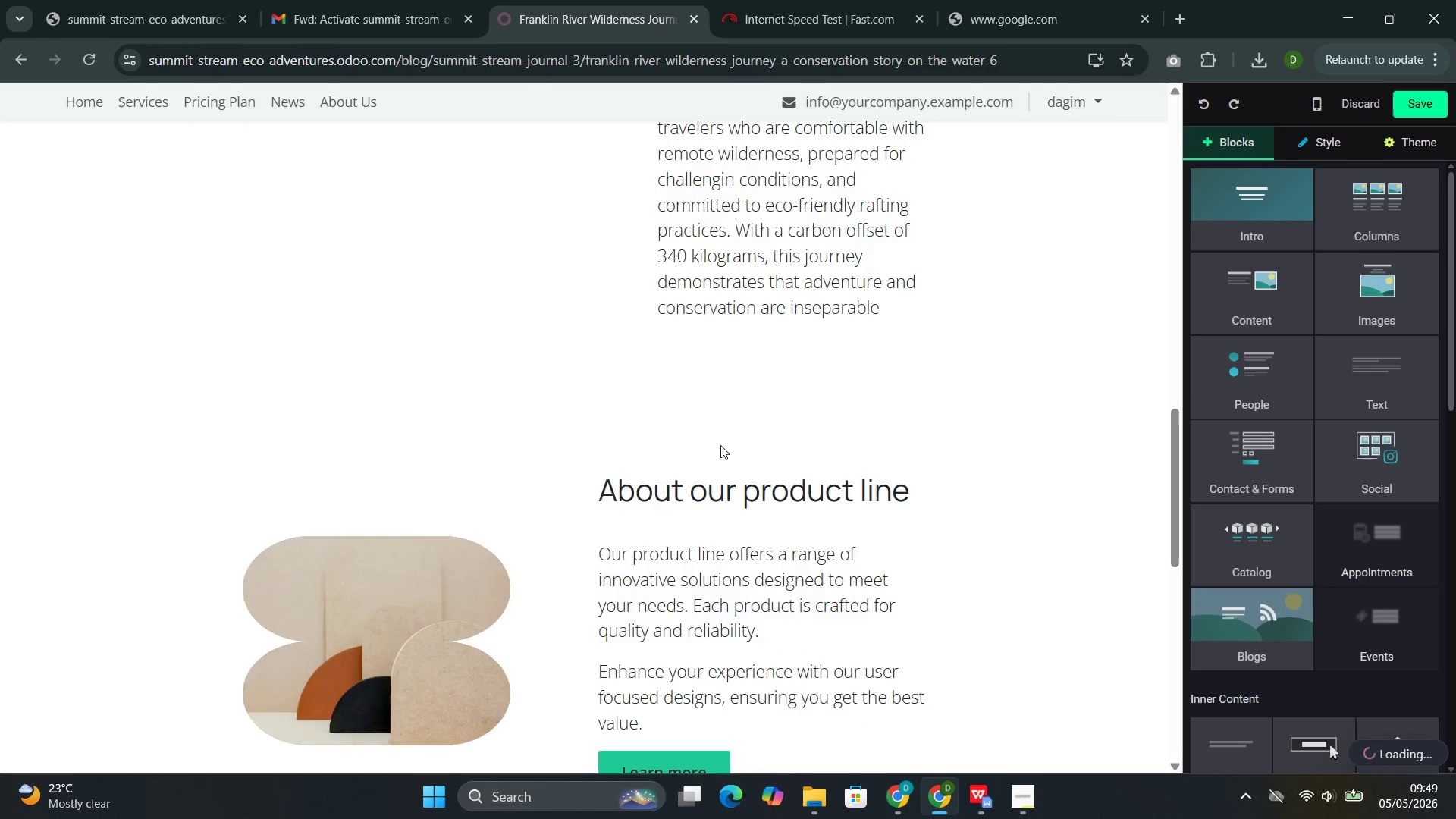 
wait(10.31)
 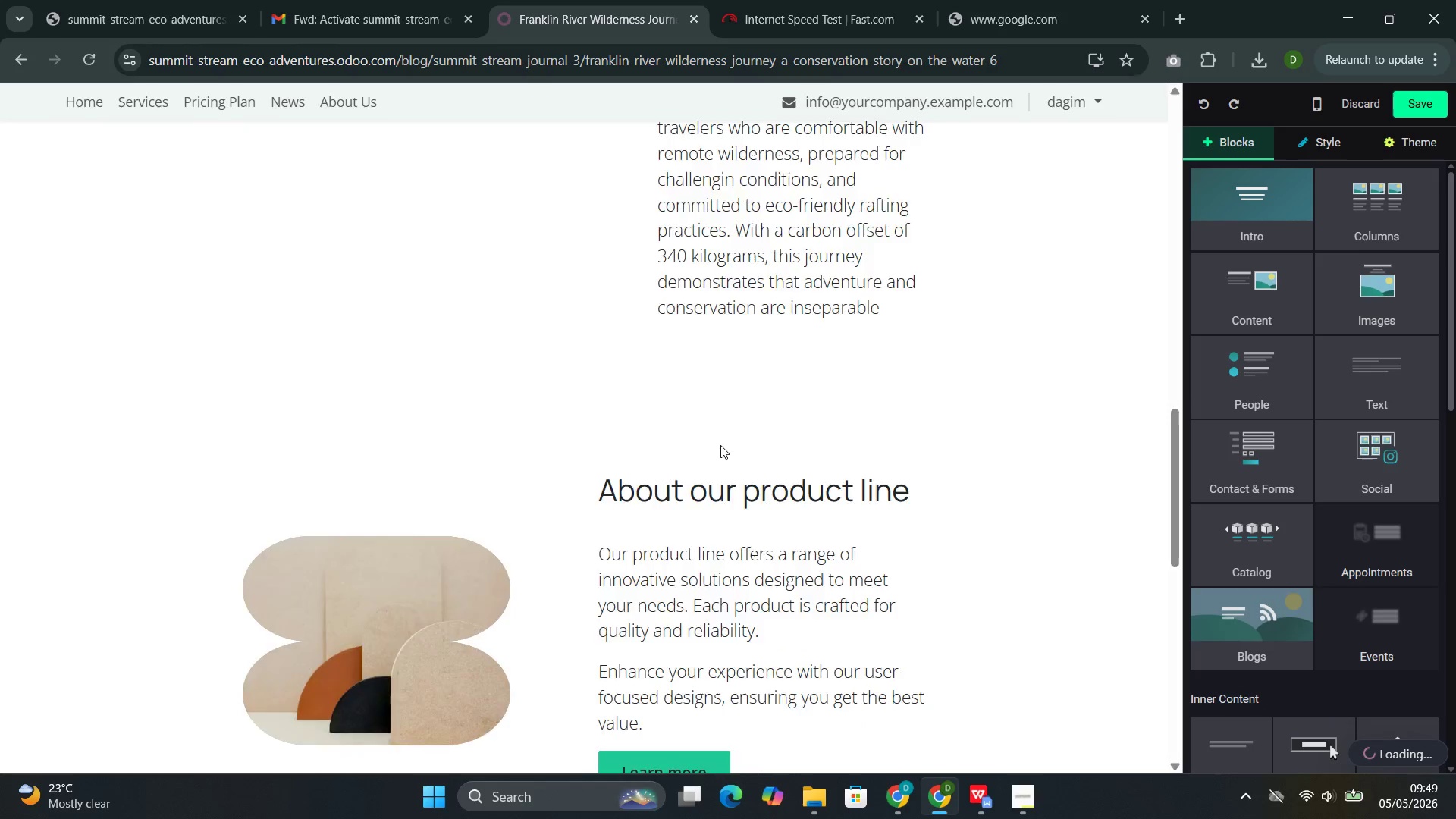 
left_click([975, 695])